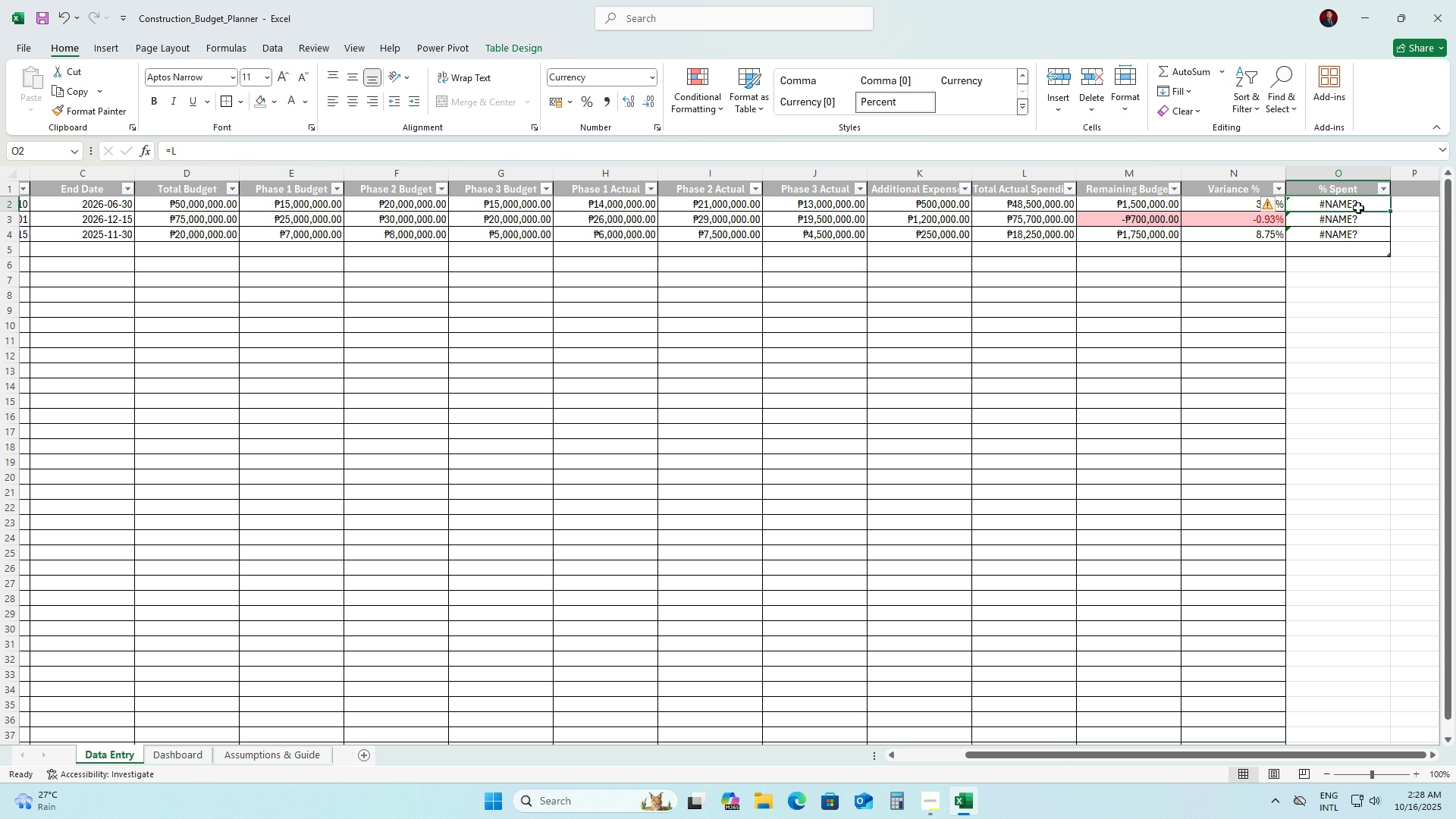 
double_click([1358, 208])
 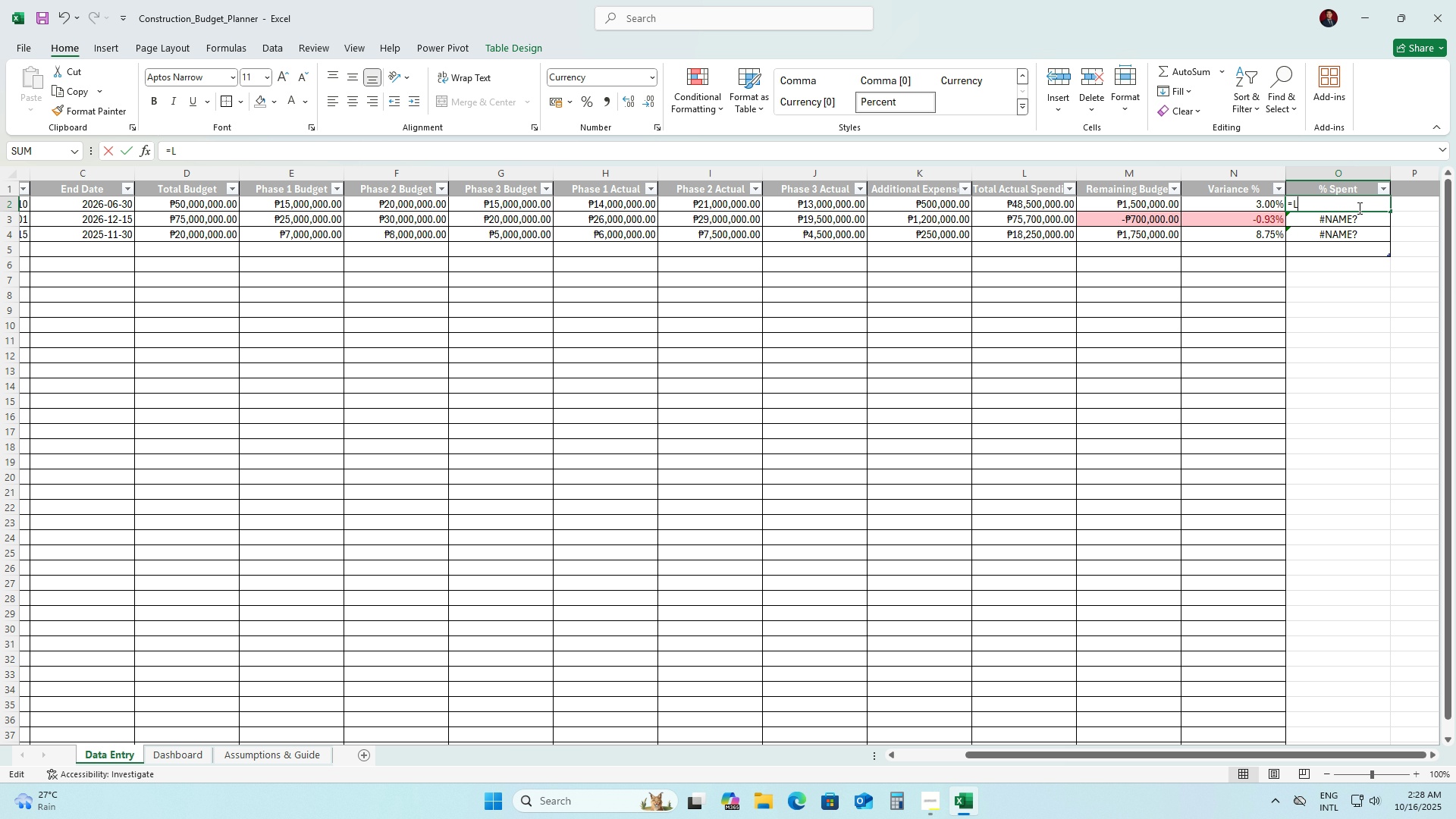 
triple_click([1358, 208])
 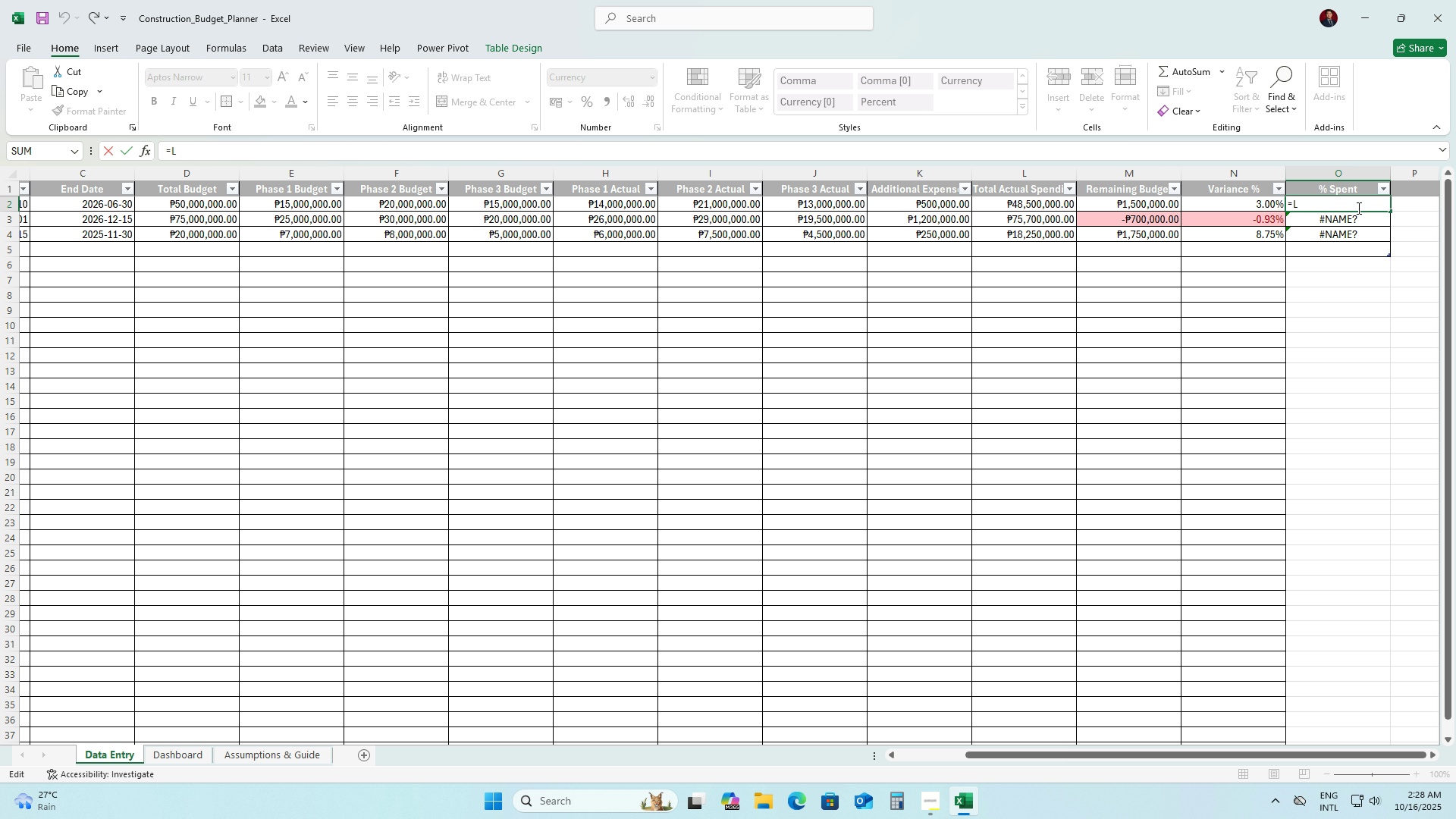 
wait(6.22)
 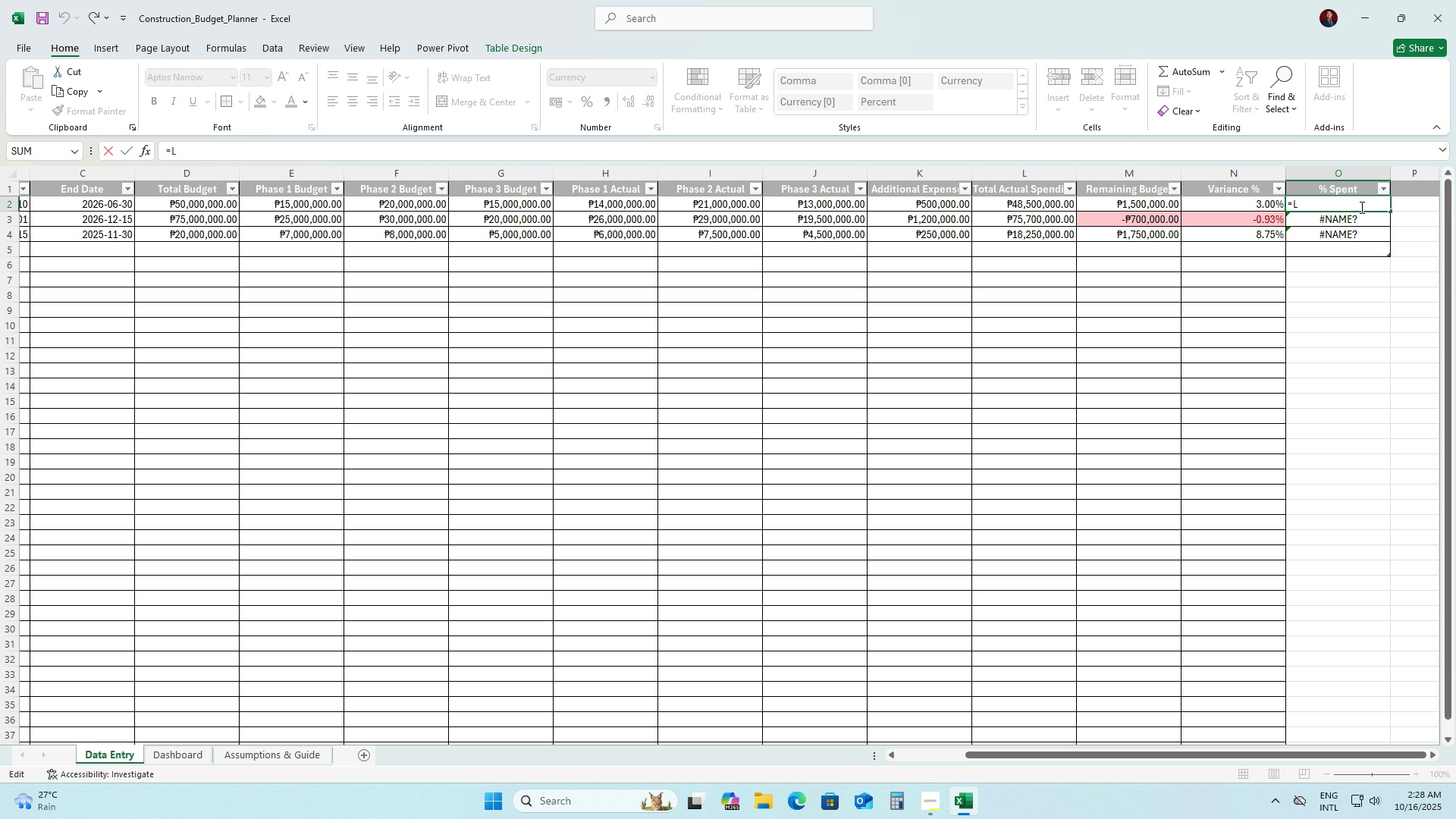 
type(2/d2)
 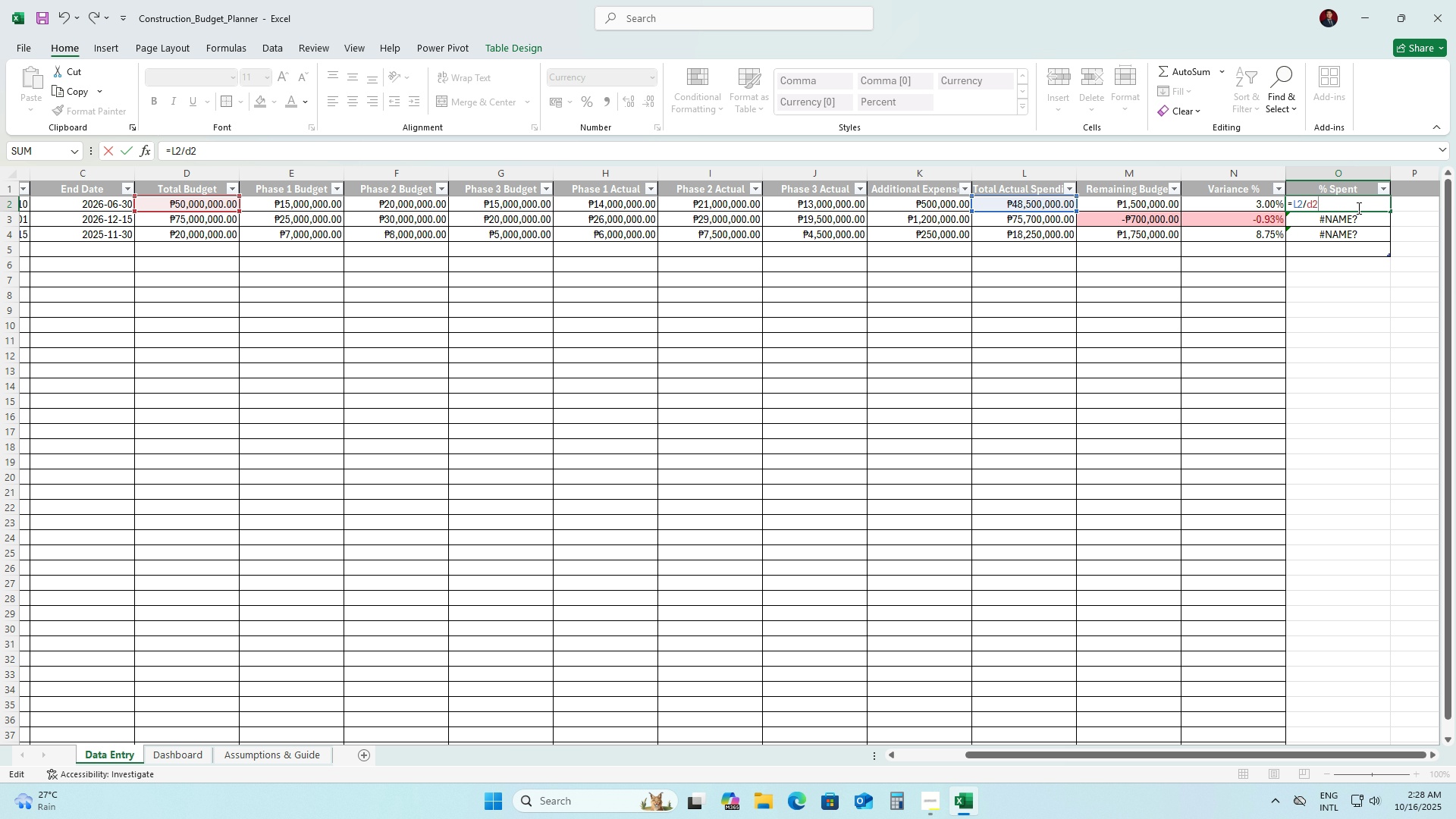 
key(Enter)
 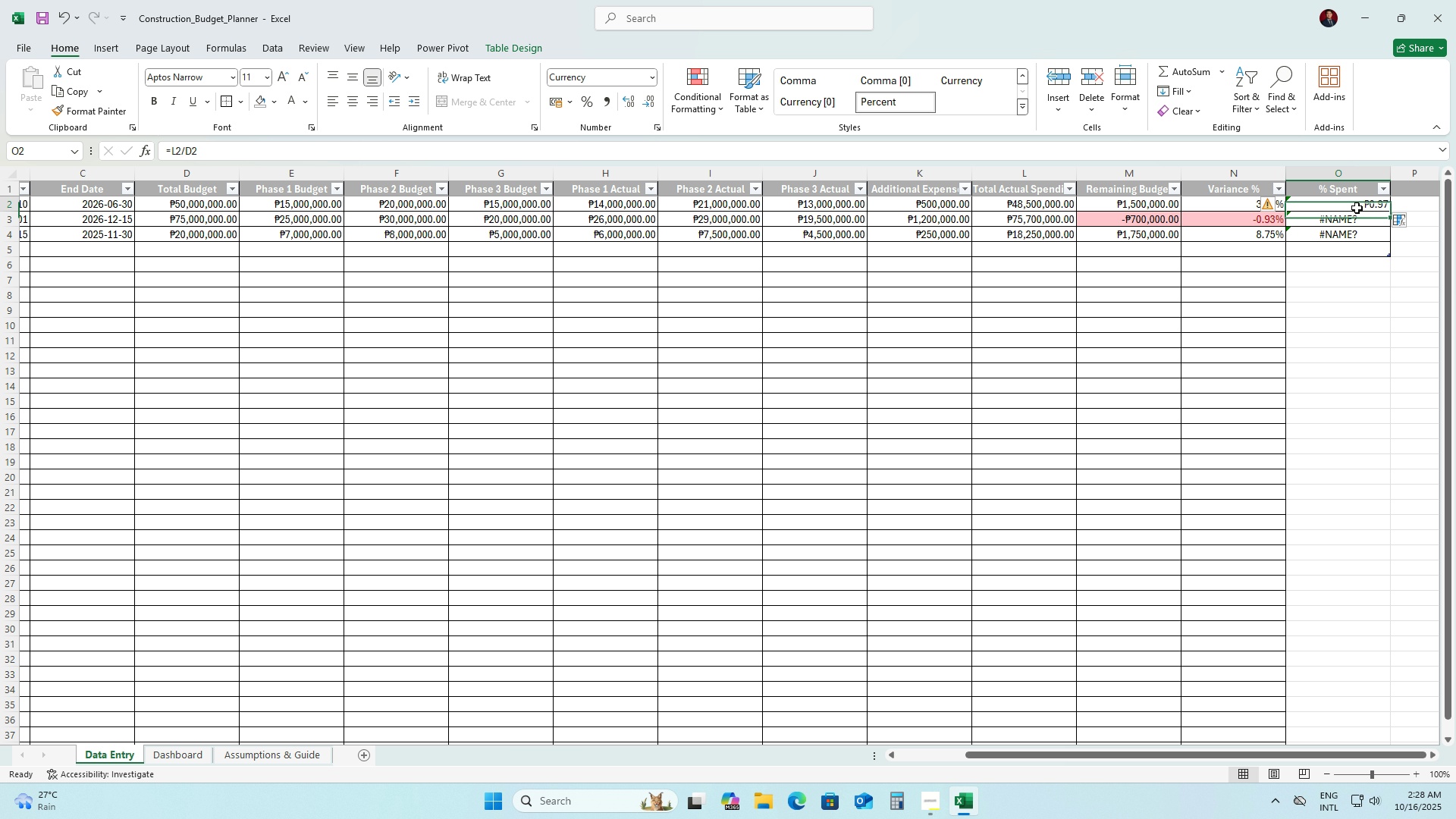 
left_click([1357, 208])
 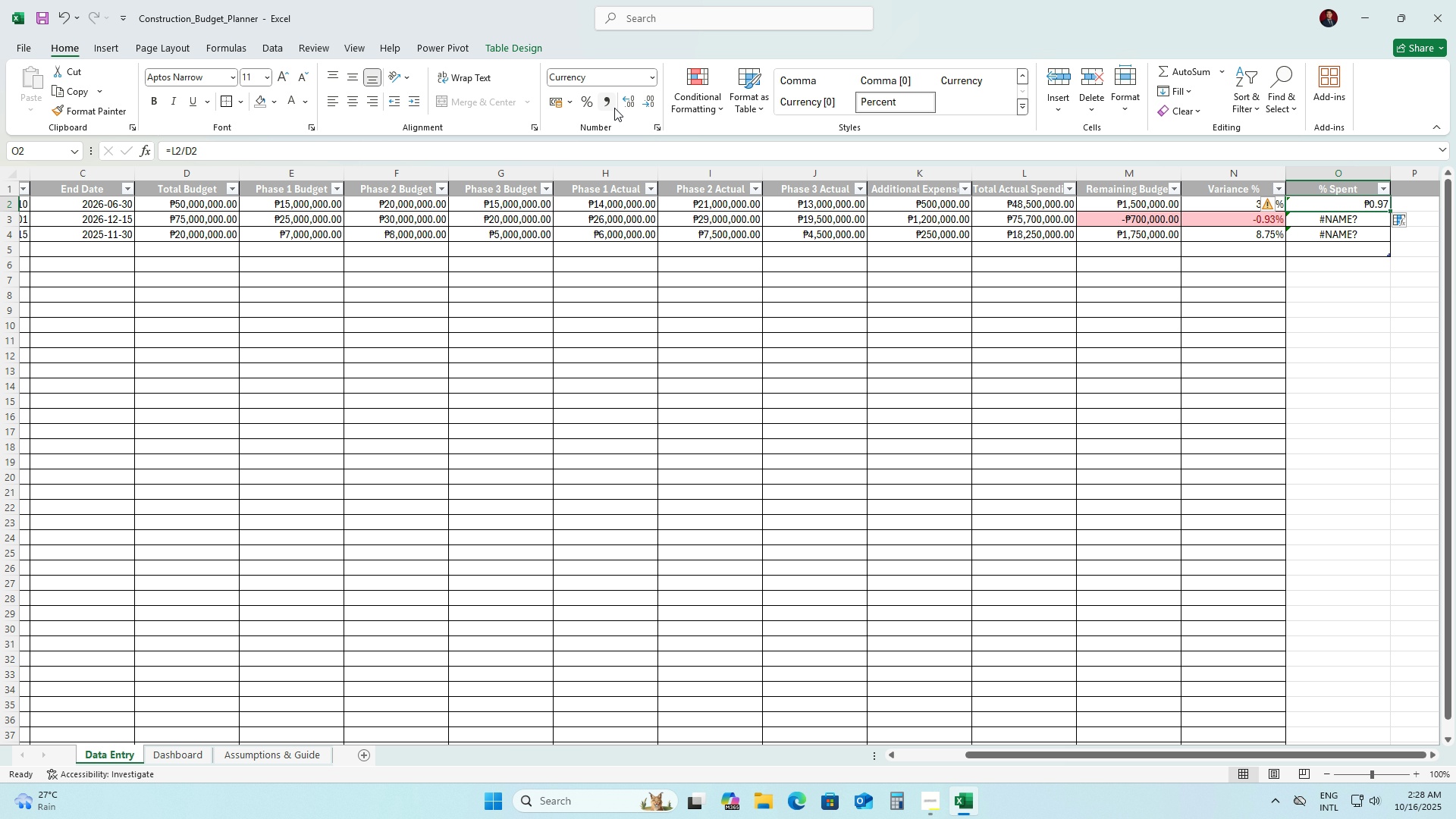 
left_click([582, 101])
 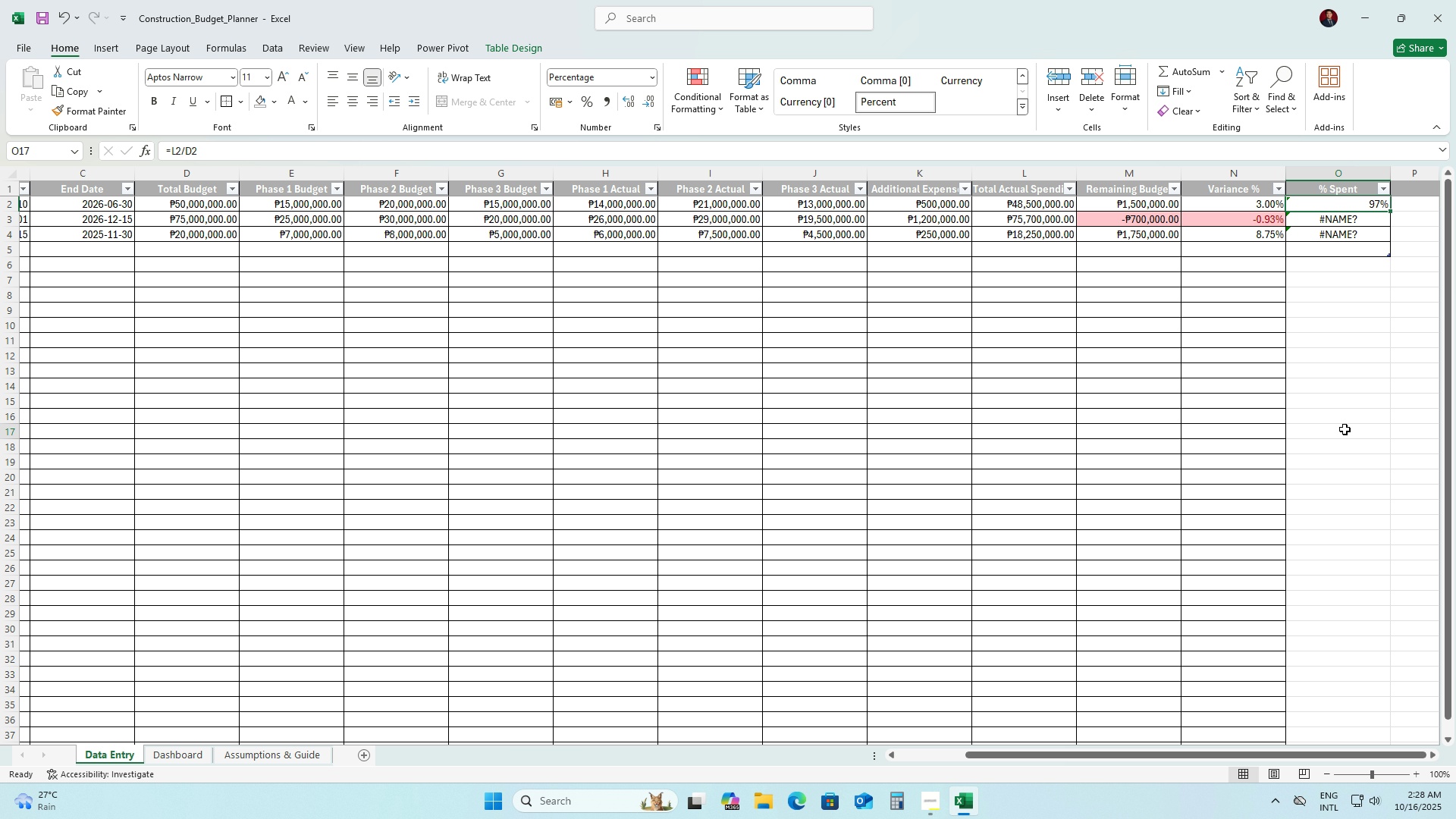 
left_click([1345, 429])
 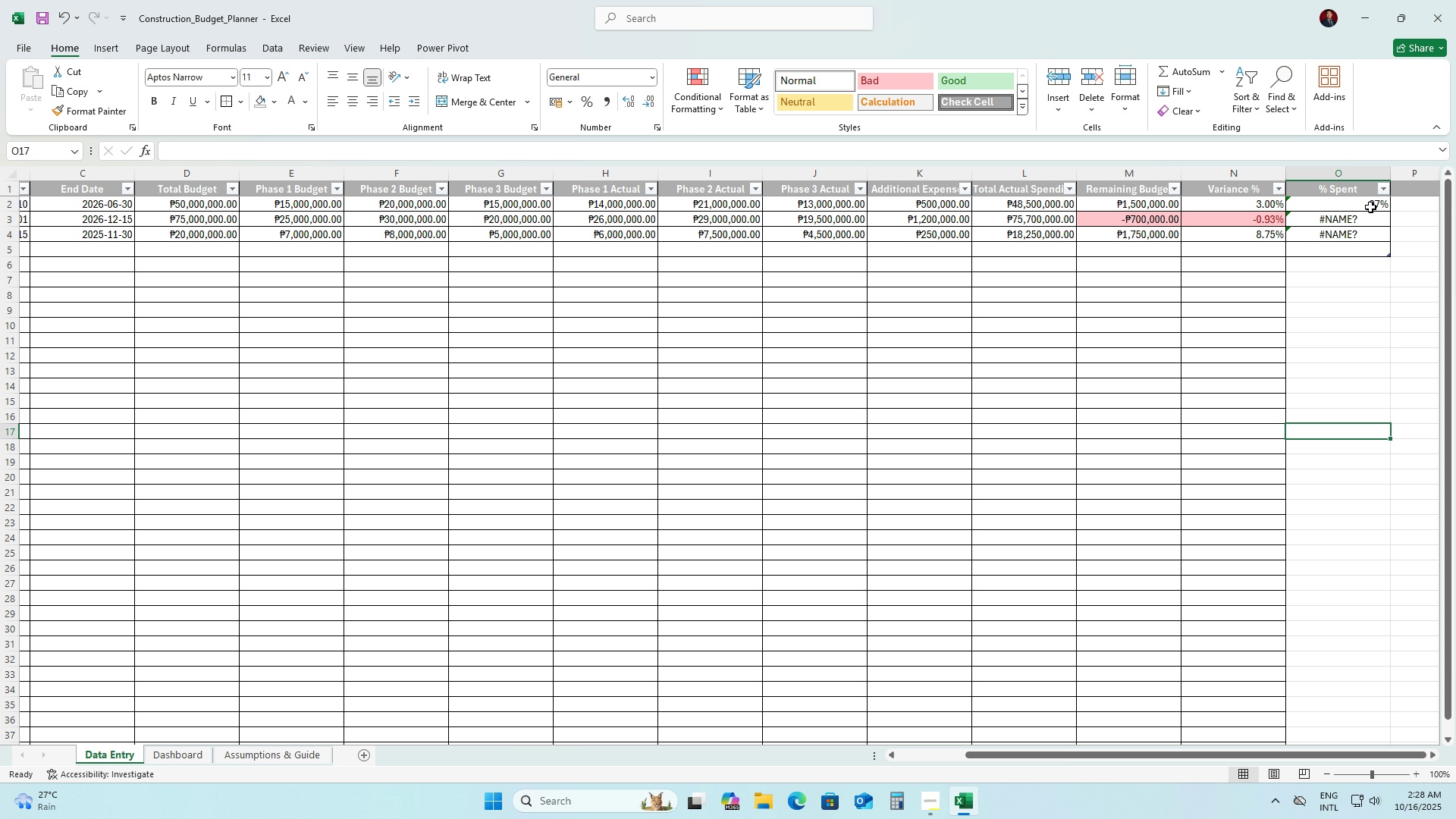 
left_click([1367, 204])
 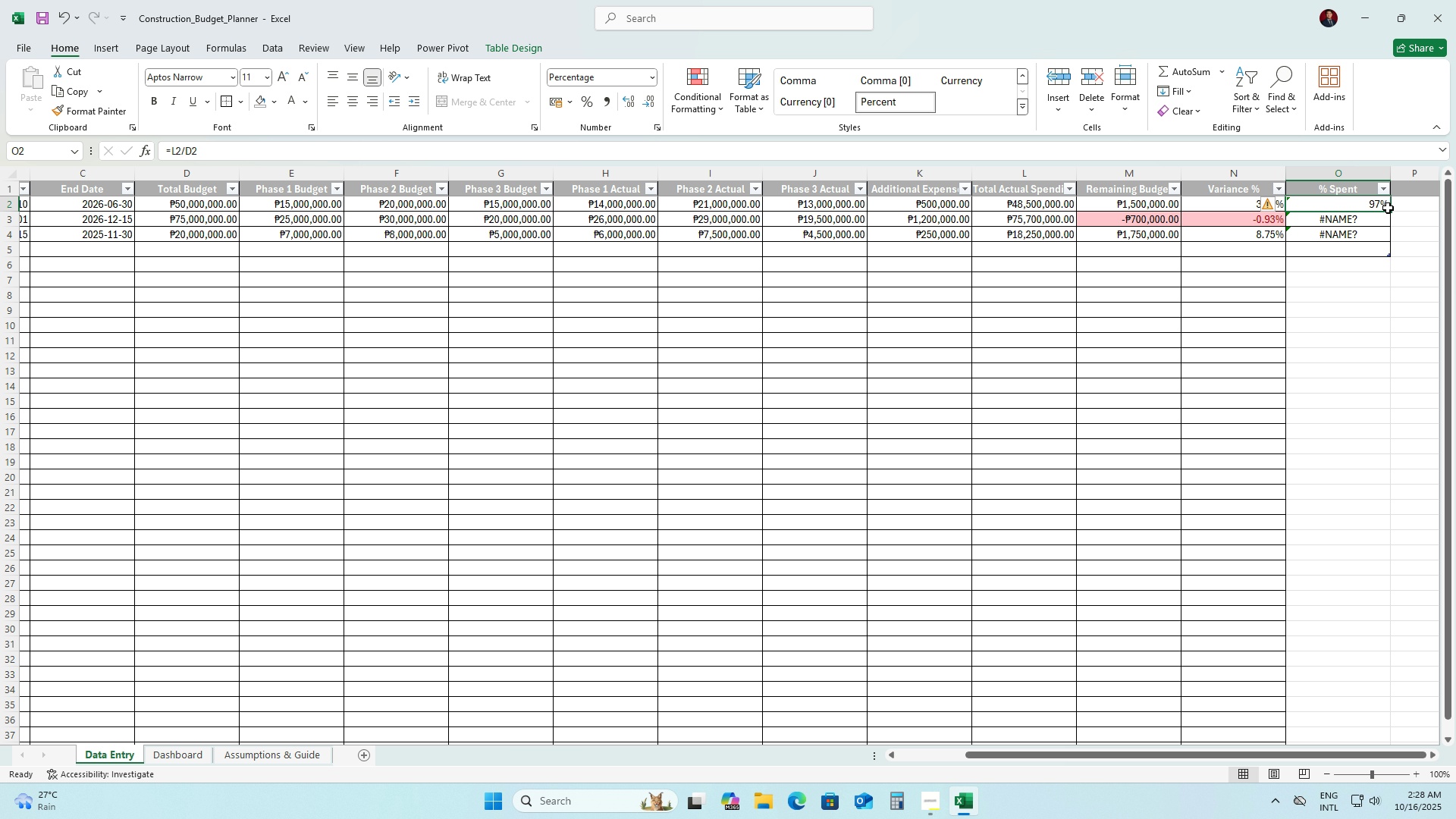 
left_click_drag(start_coordinate=[1388, 210], to_coordinate=[1382, 236])
 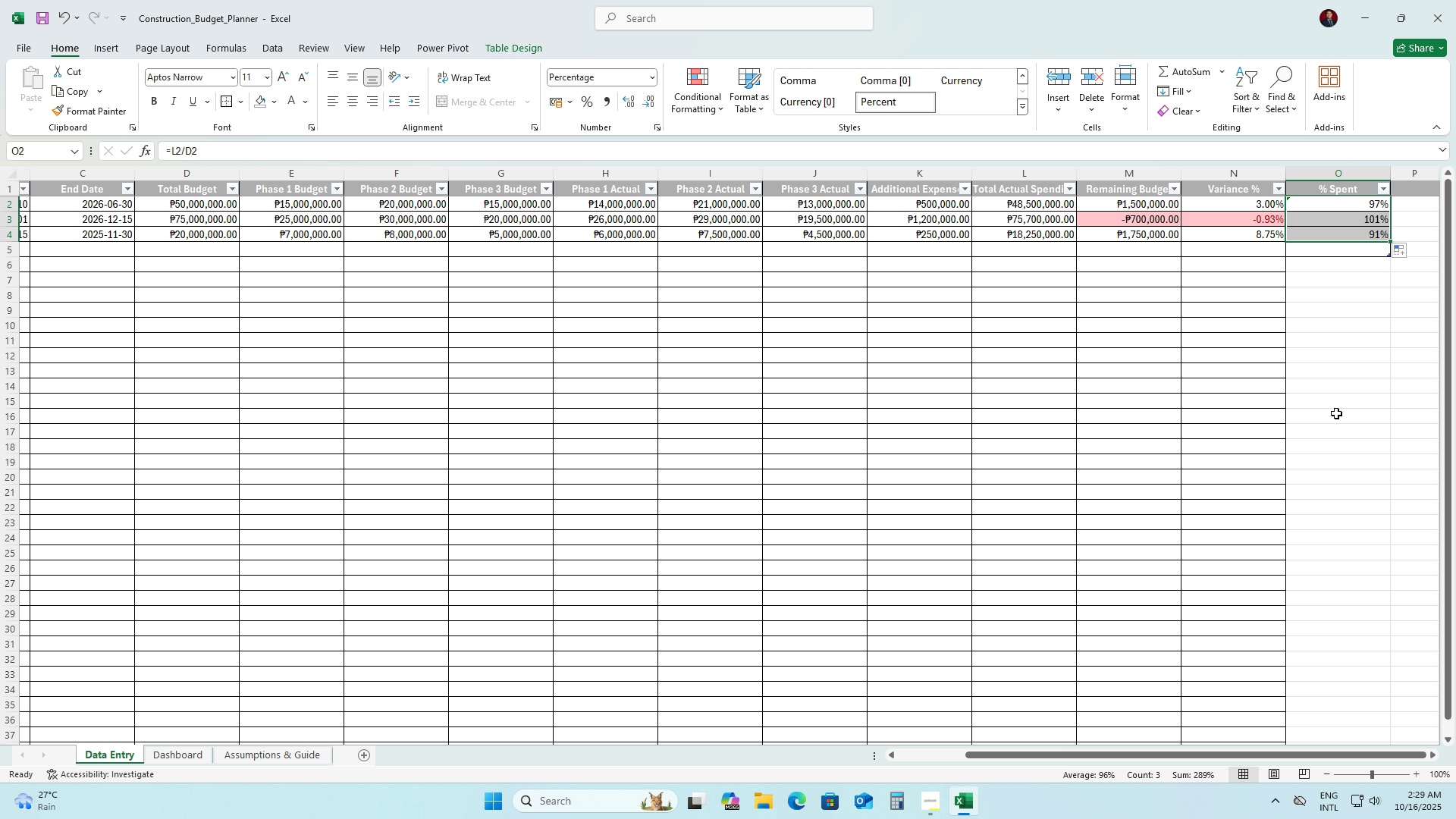 
left_click([1336, 413])
 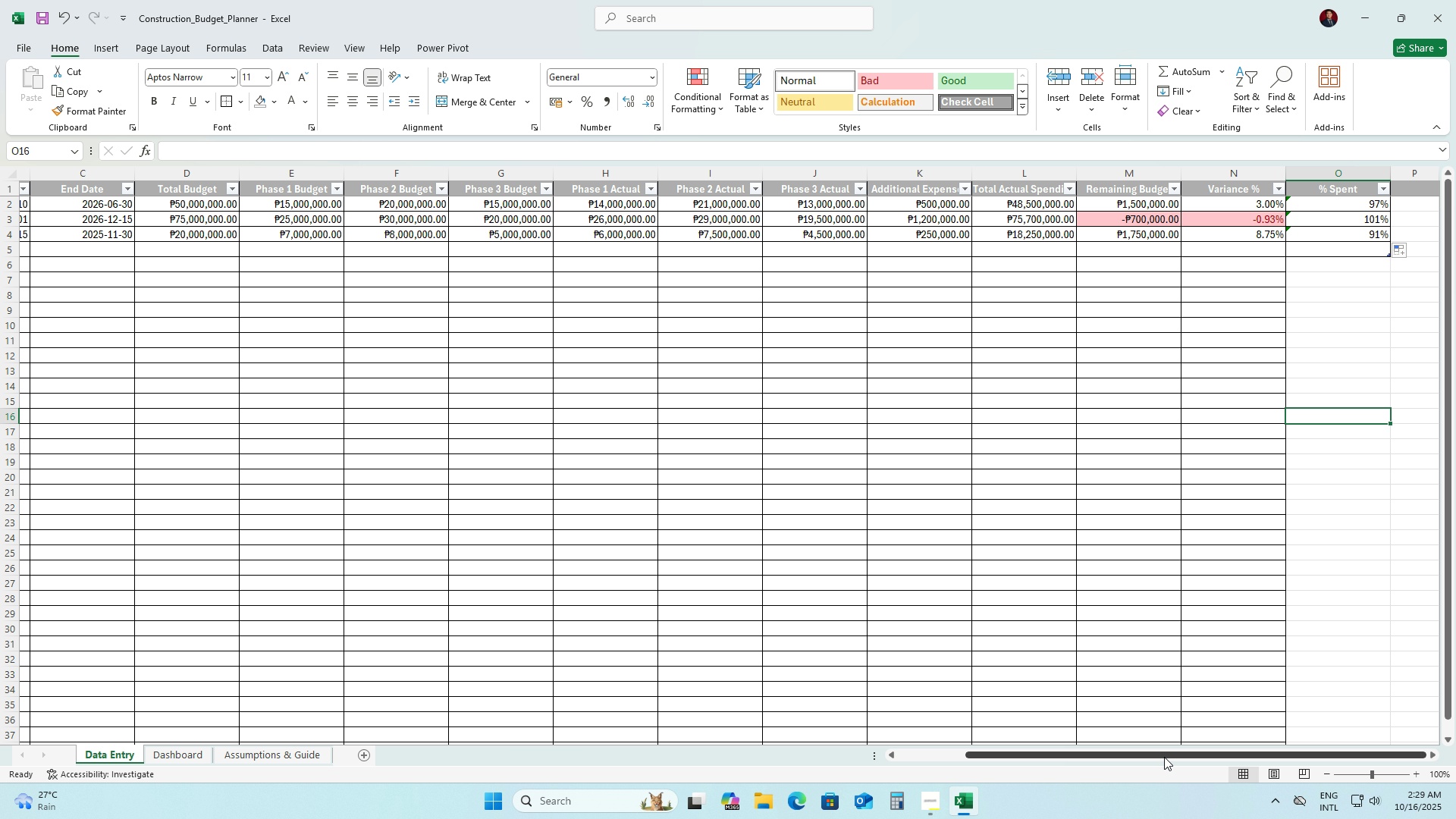 
left_click_drag(start_coordinate=[1163, 755], to_coordinate=[855, 745])
 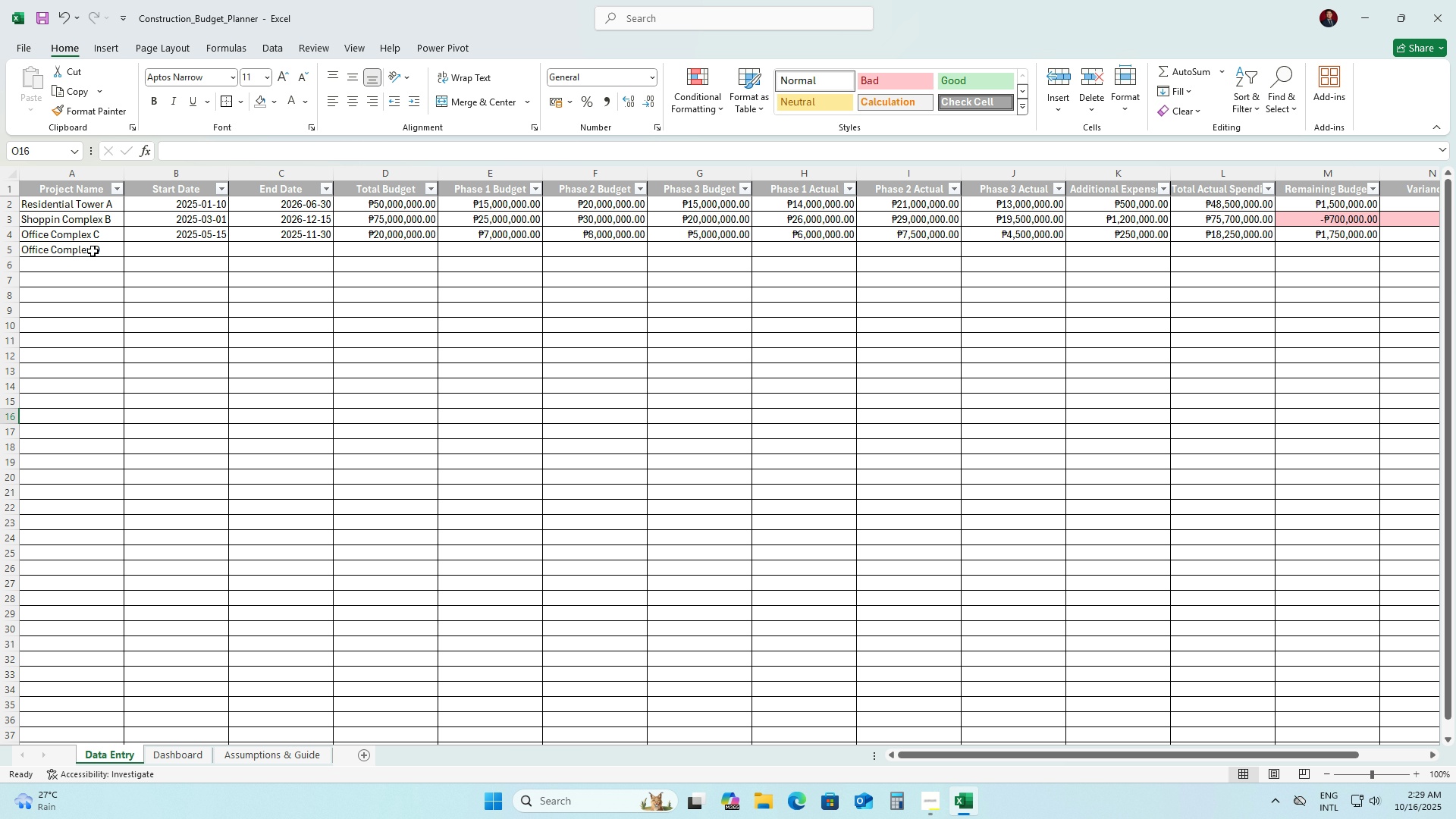 
left_click([91, 253])
 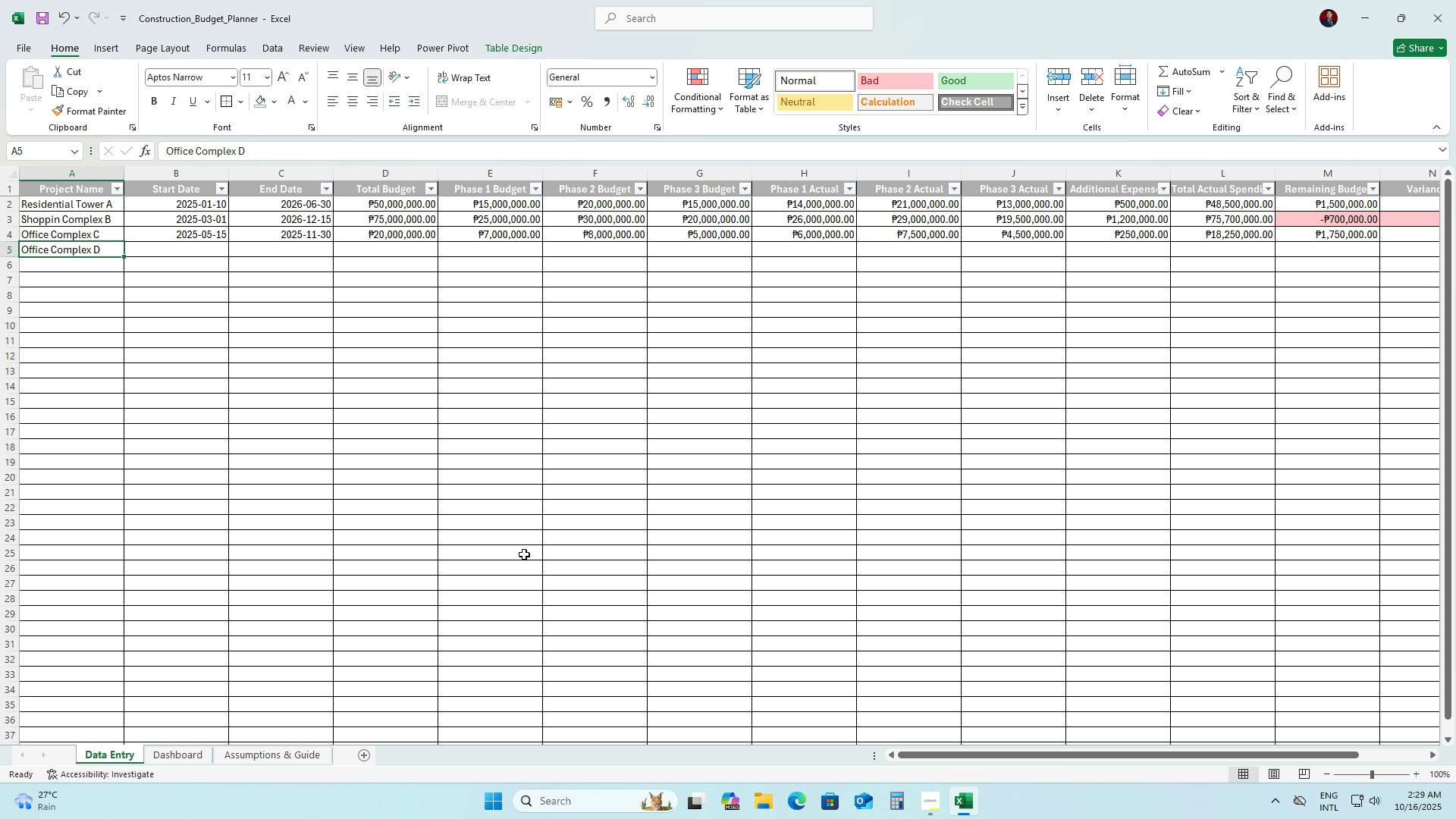 
wait(6.05)
 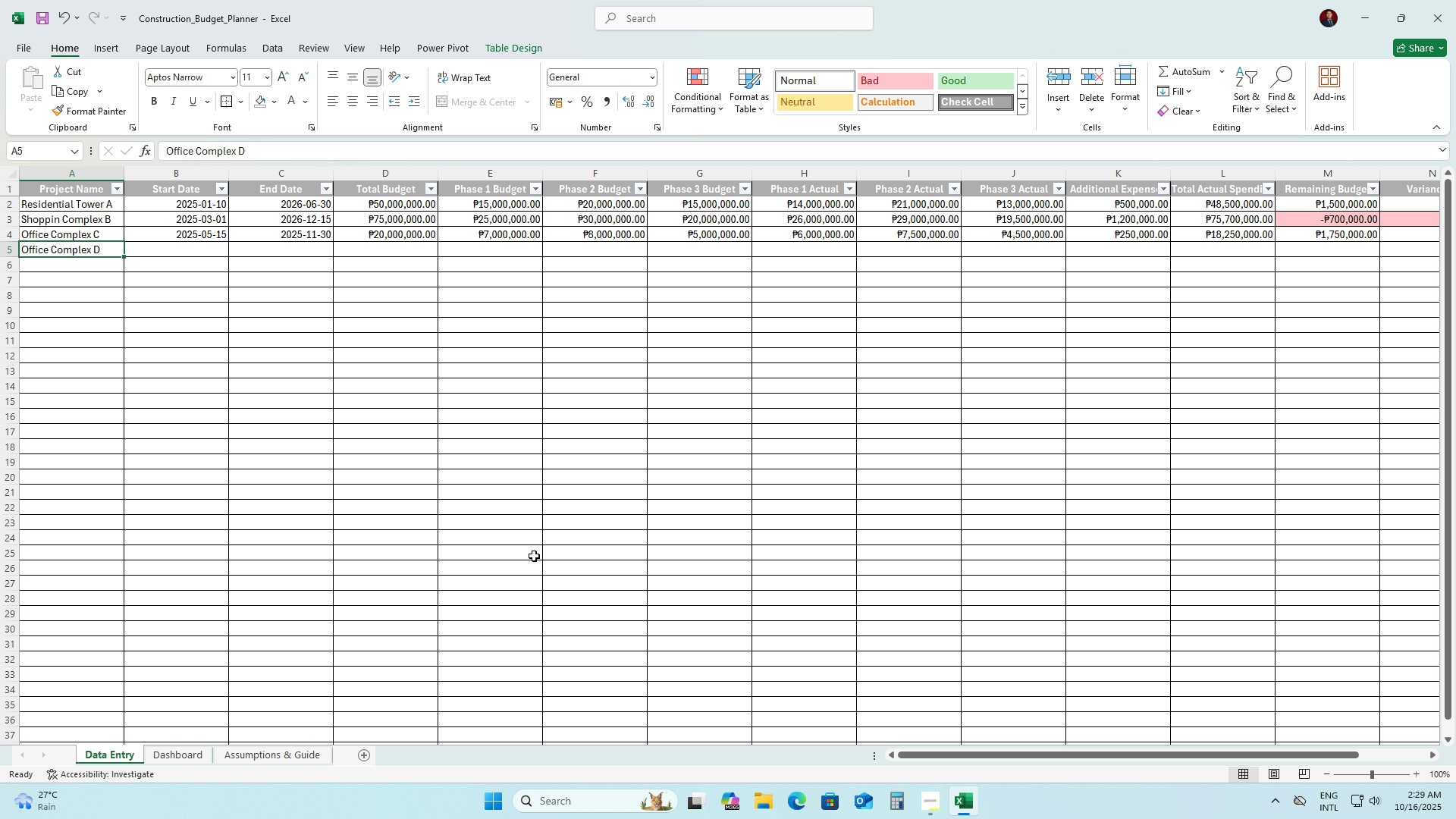 
key(Backspace)
 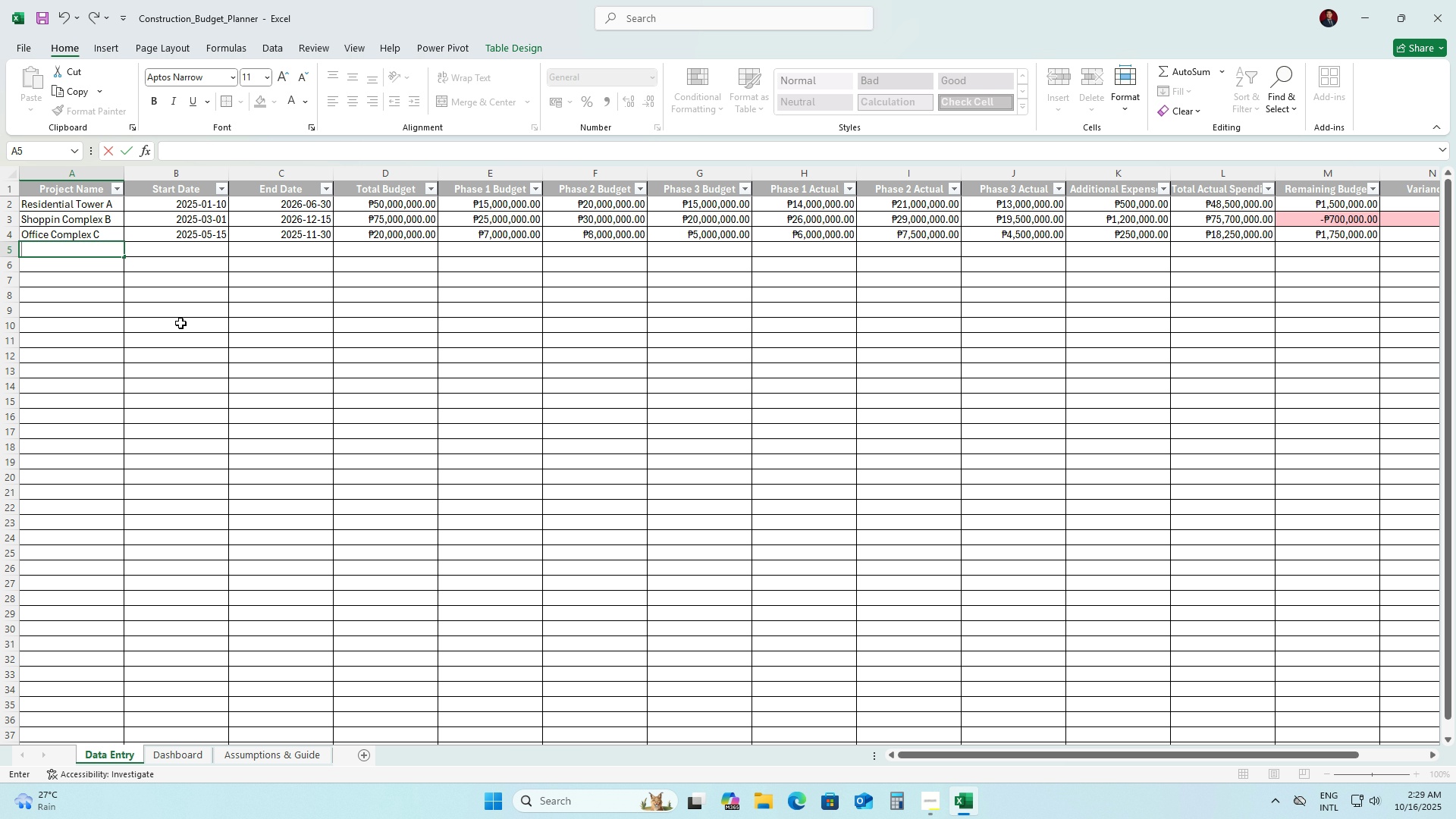 
left_click([180, 323])
 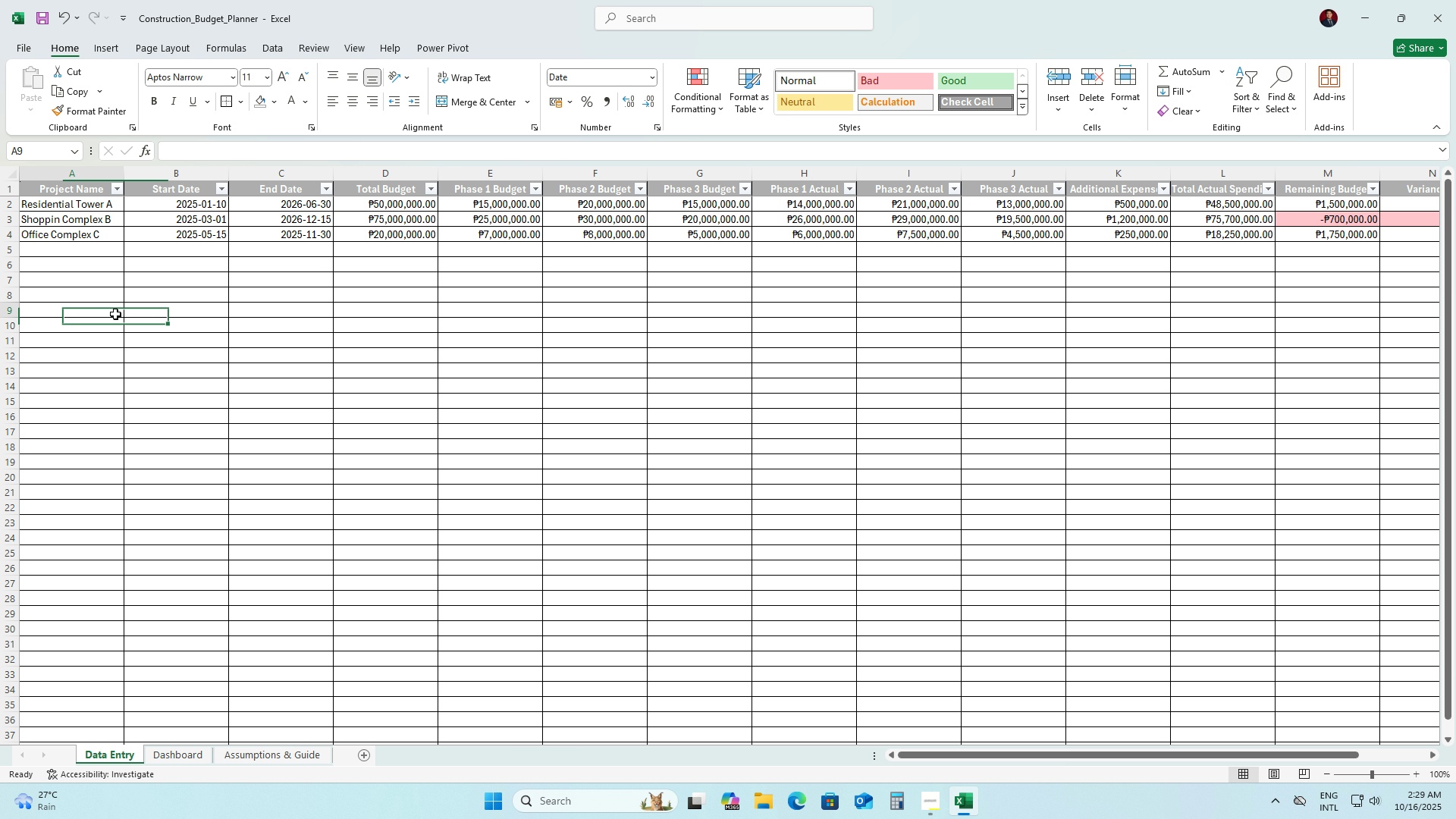 
left_click([115, 314])
 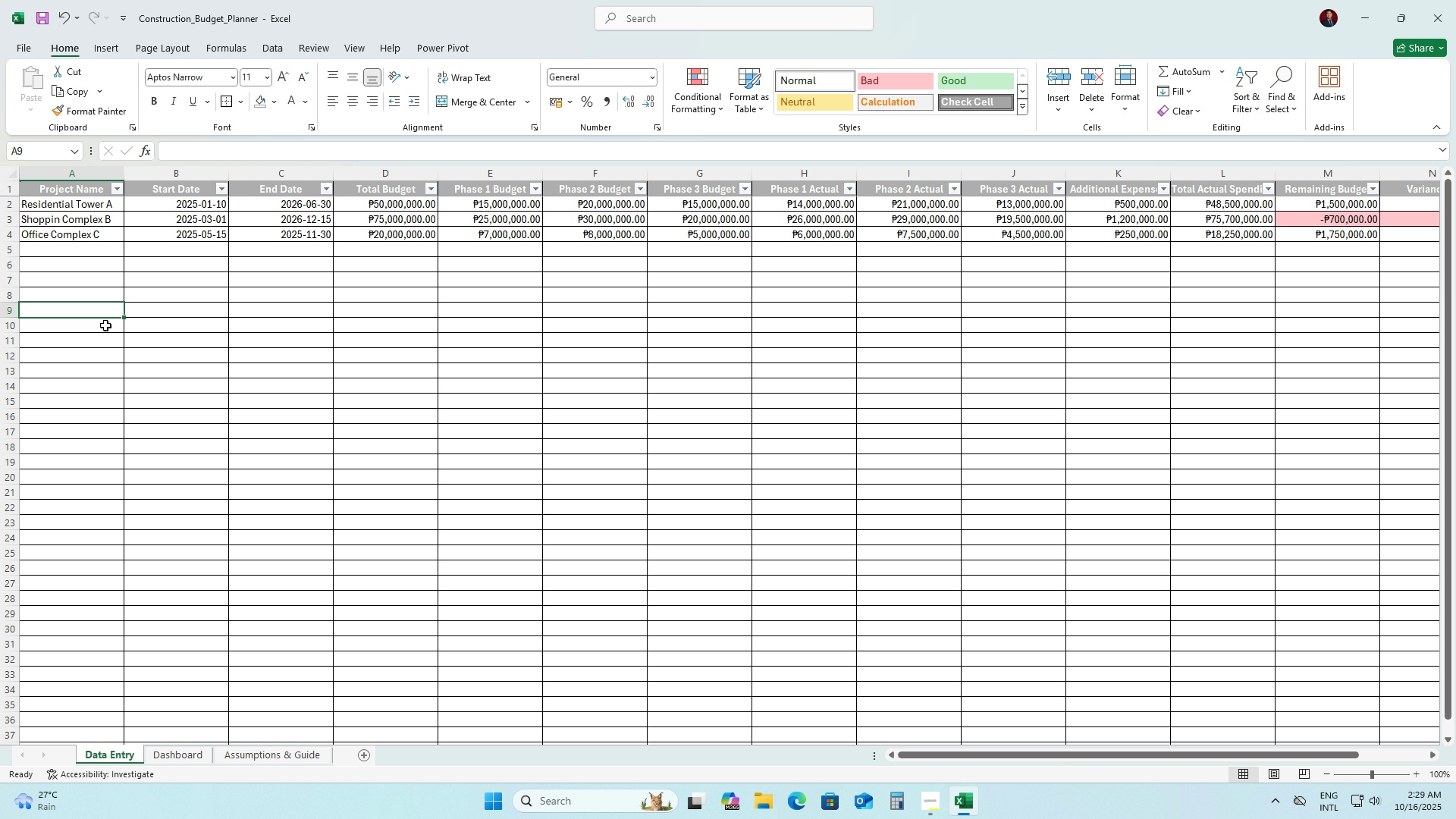 
wait(6.26)
 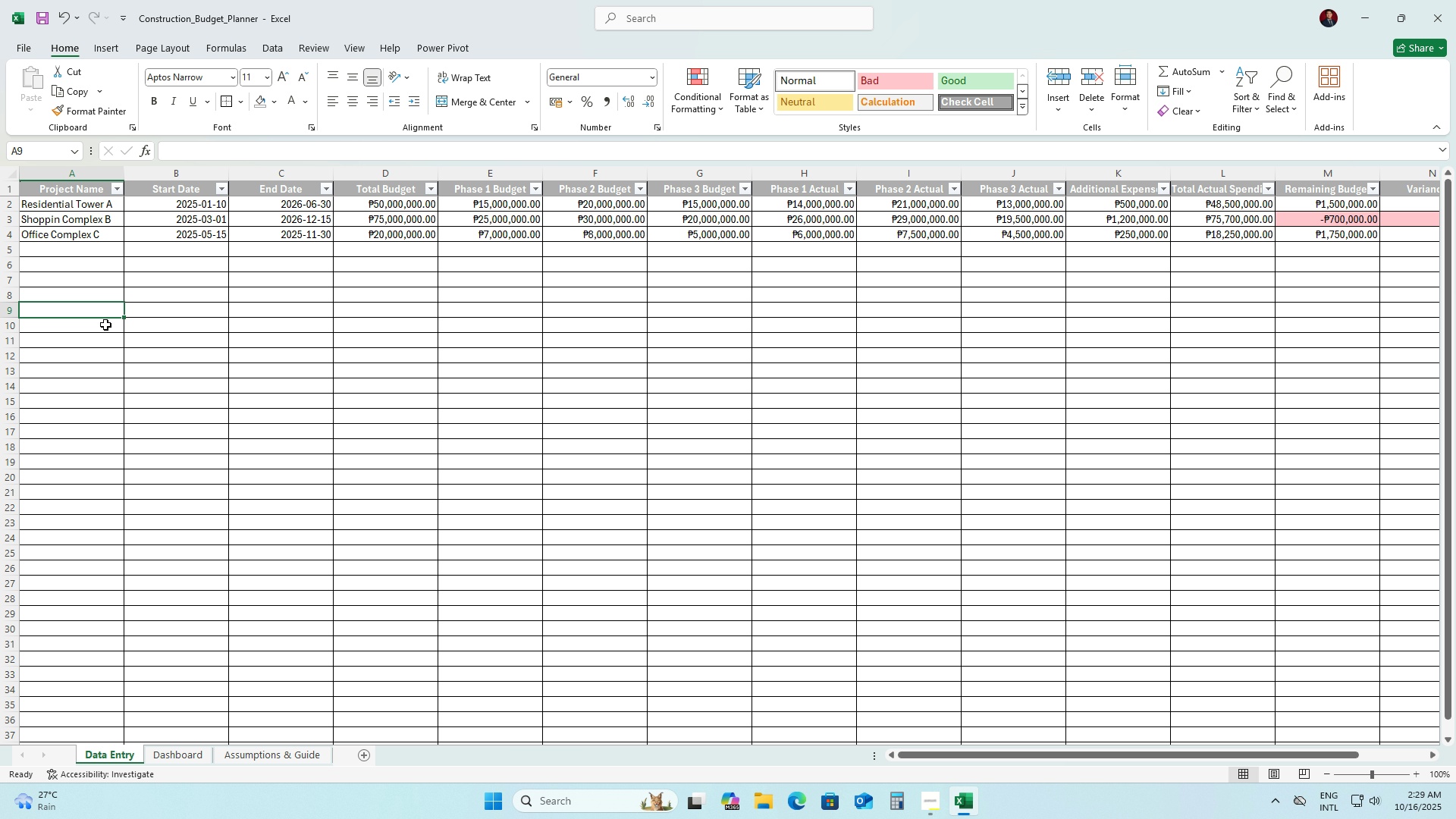 
left_click_drag(start_coordinate=[977, 752], to_coordinate=[1122, 752])
 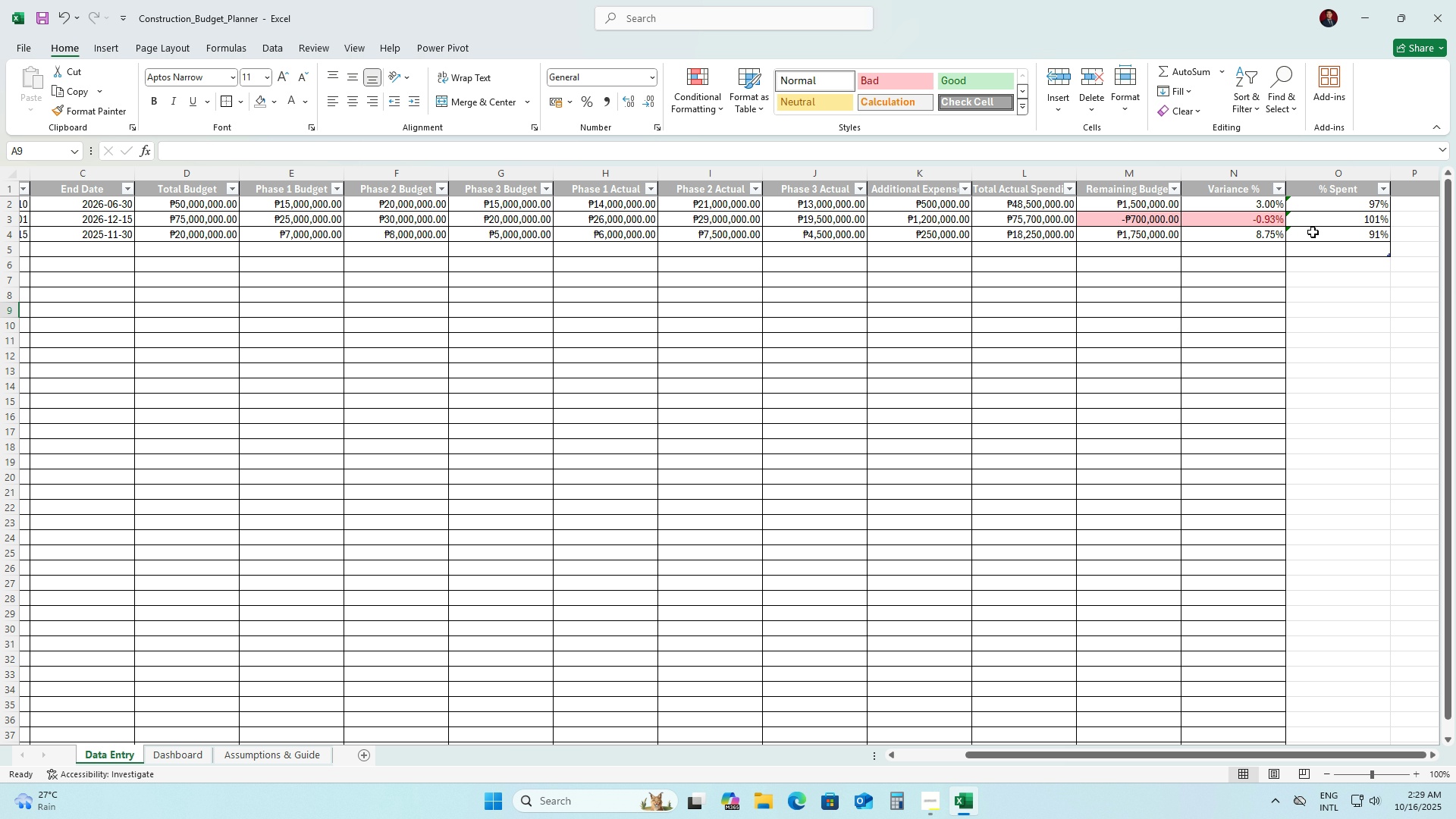 
left_click([1313, 232])
 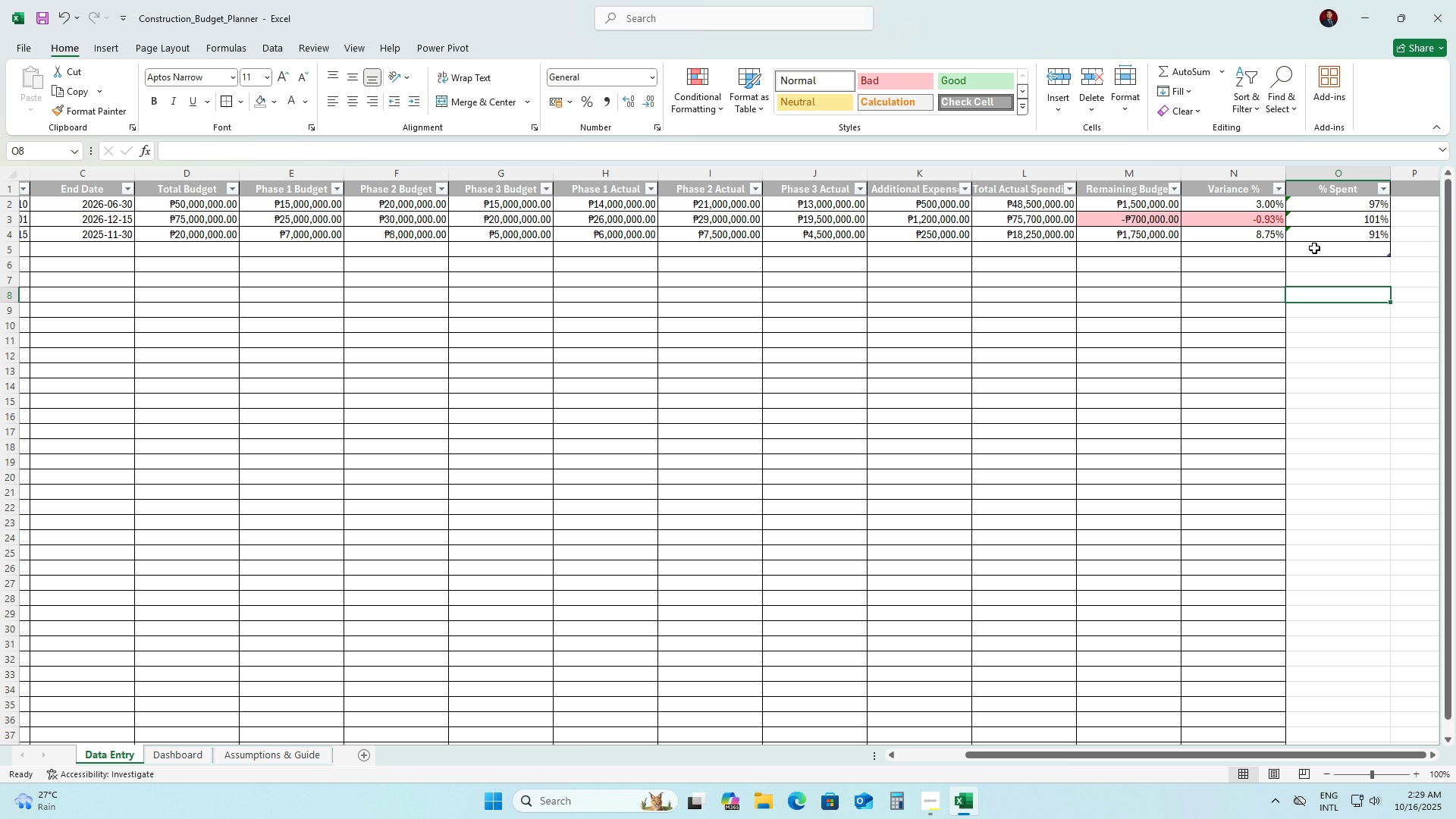 
left_click([1315, 237])
 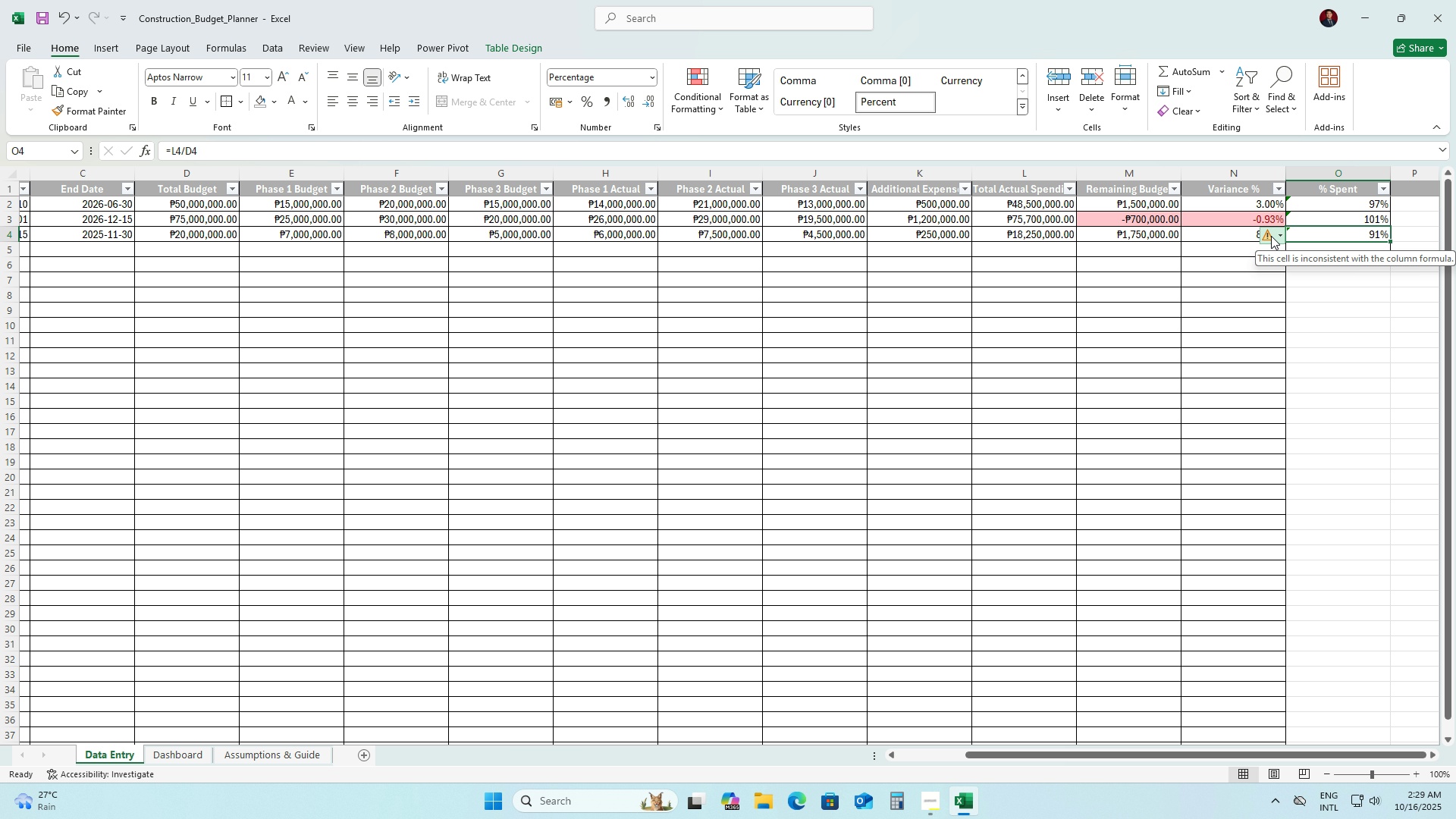 
left_click([1271, 236])
 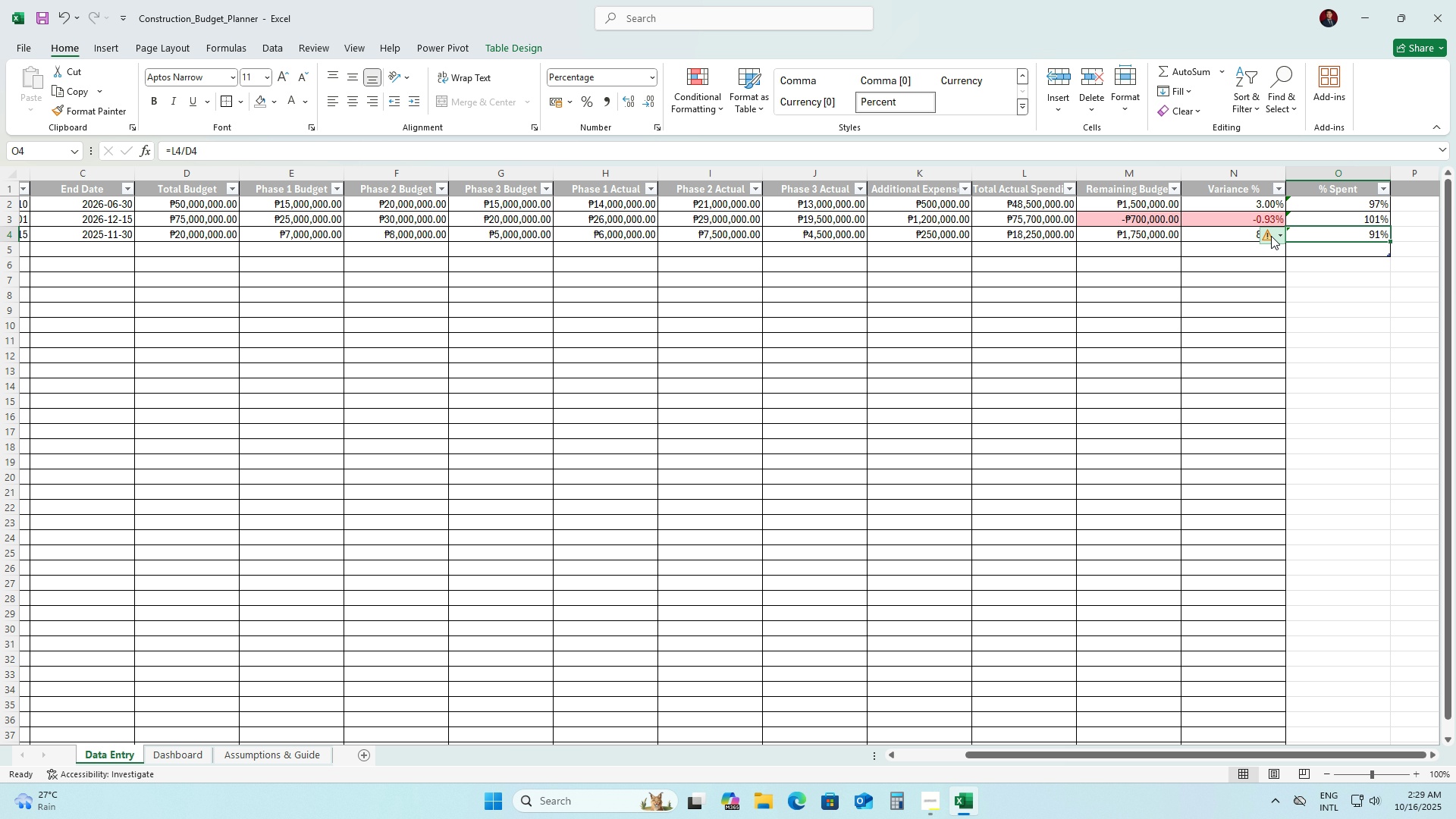 
left_click([1271, 236])
 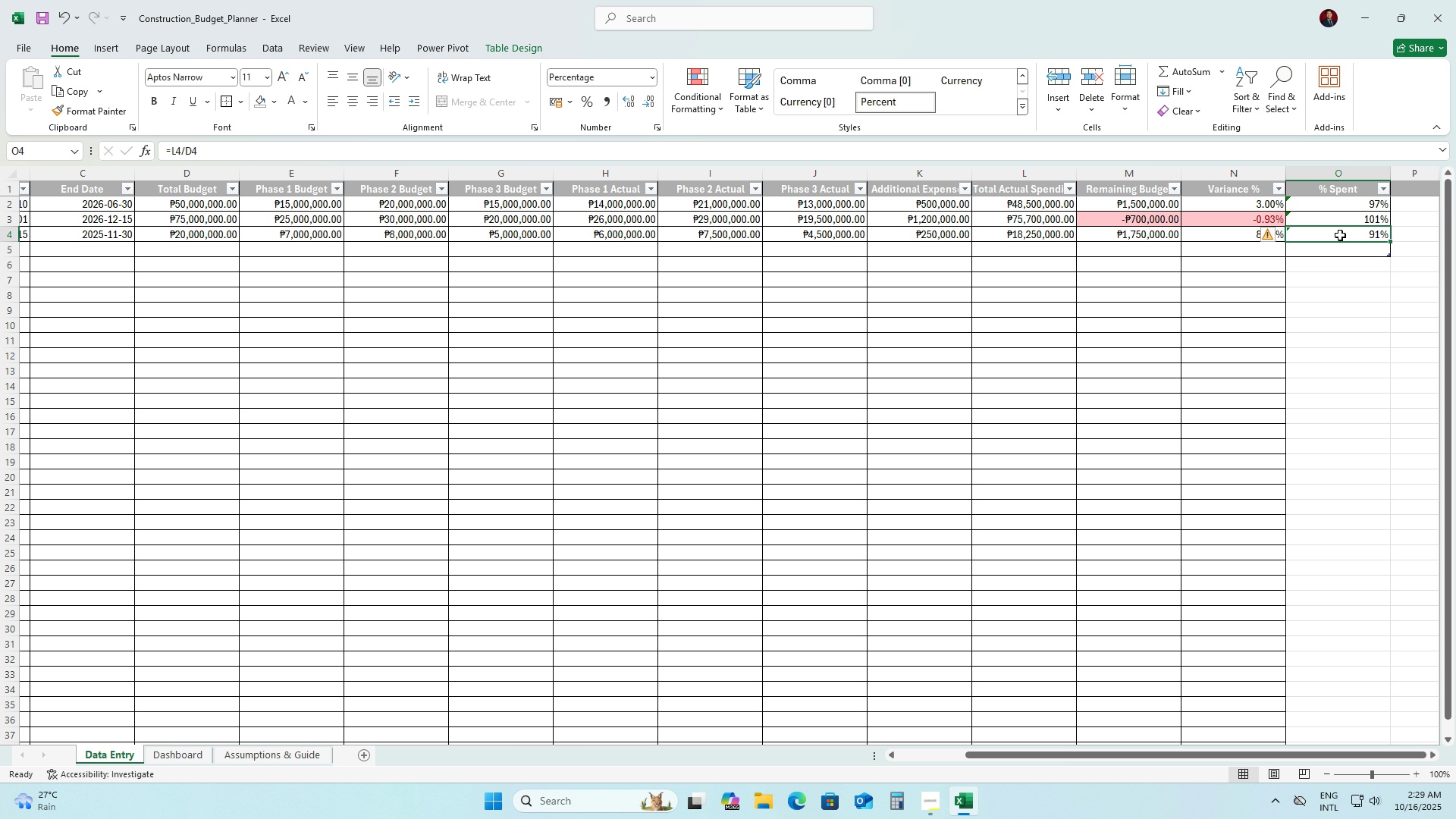 
double_click([1340, 235])
 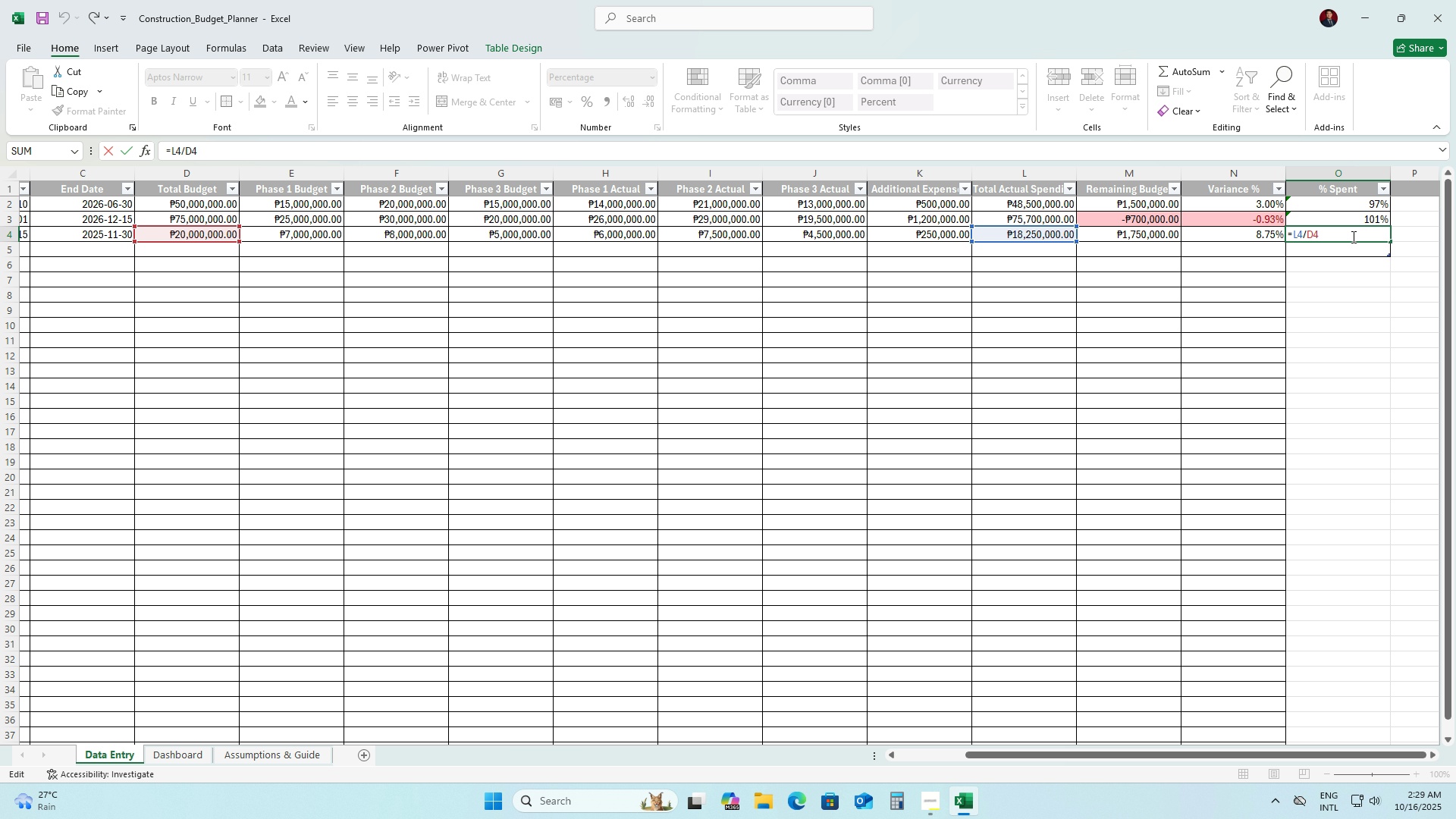 
left_click([1352, 237])
 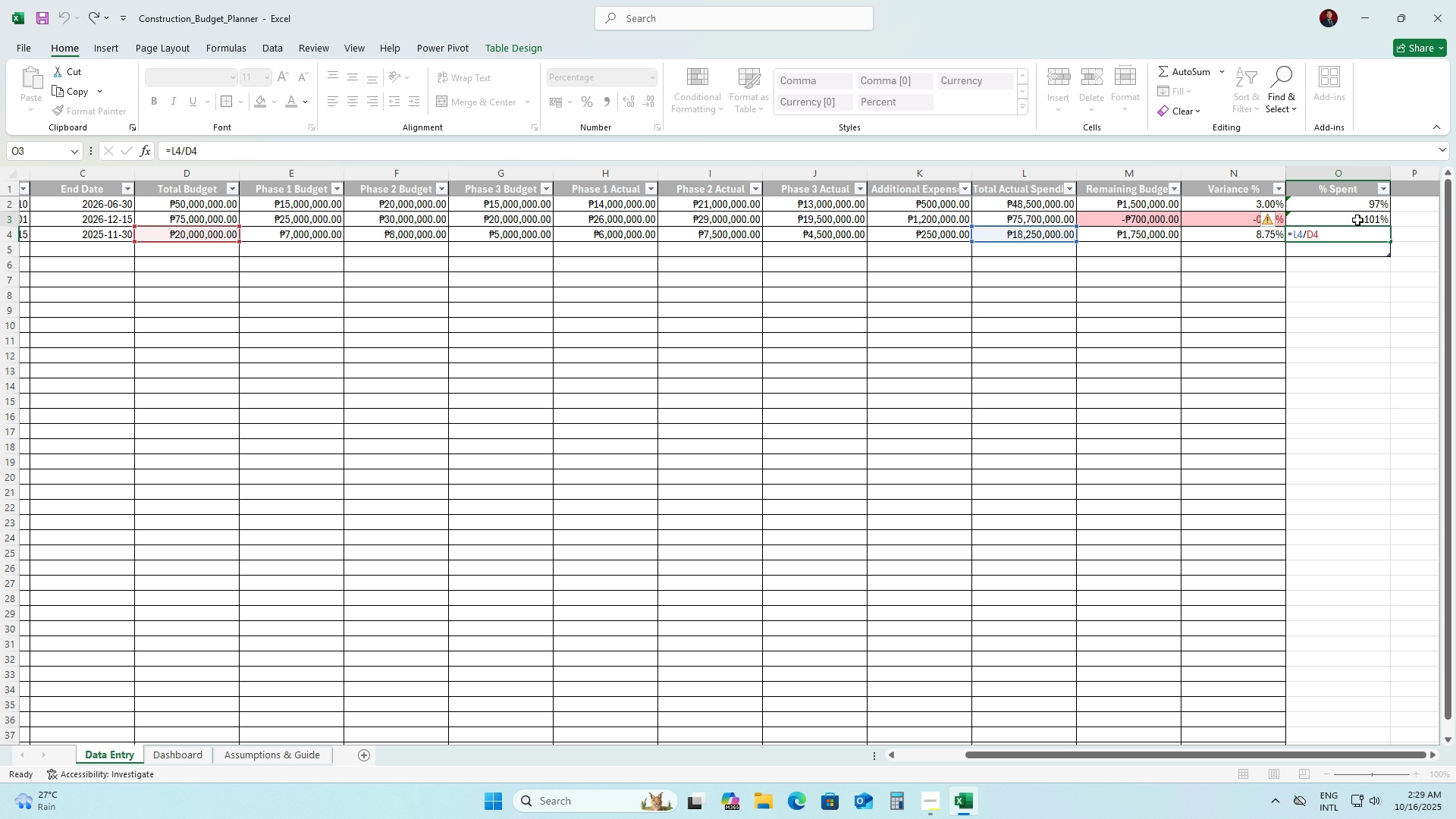 
left_click([1357, 220])
 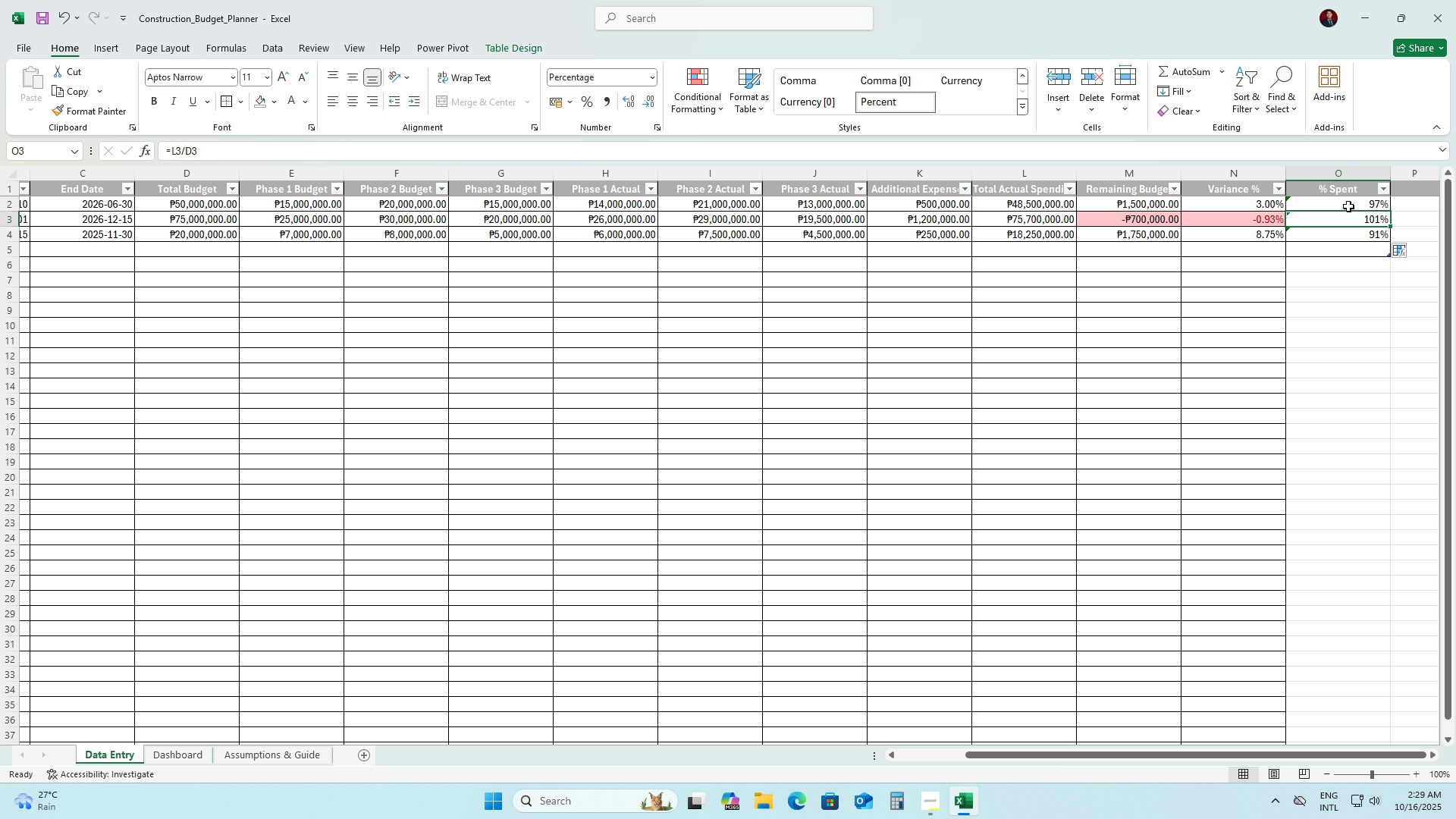 
left_click([1348, 206])
 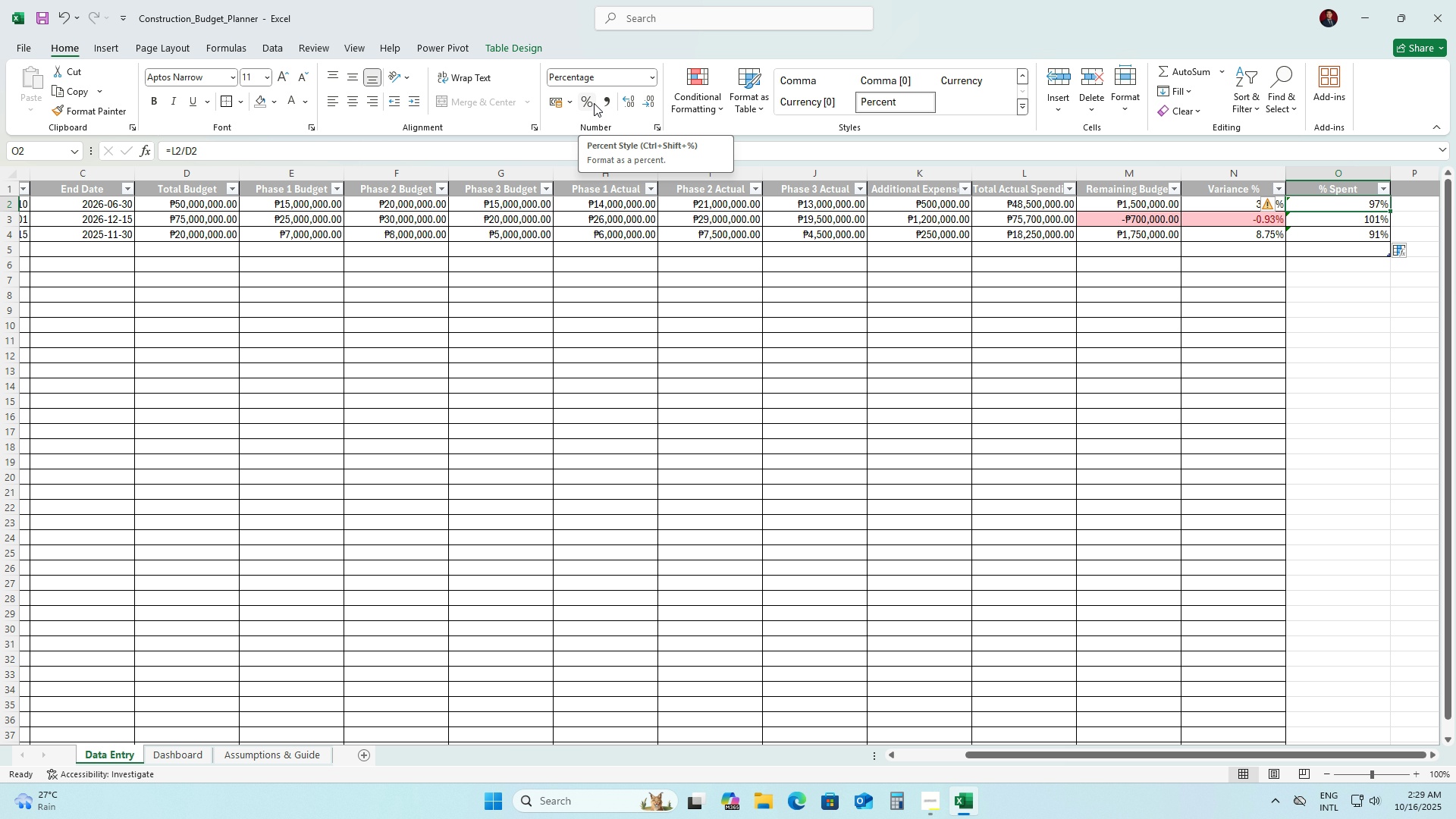 
left_click([570, 97])
 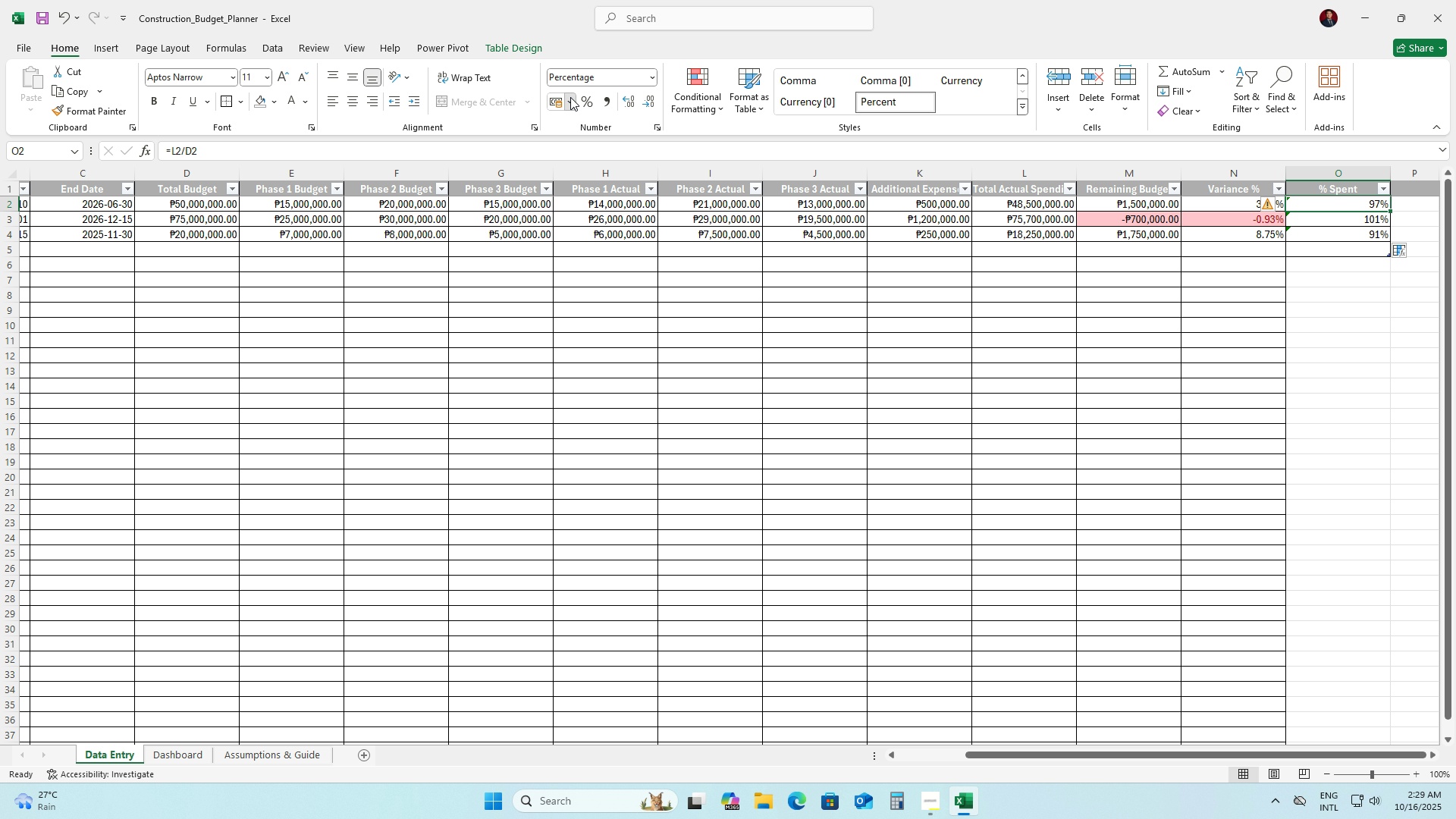 
left_click([570, 97])
 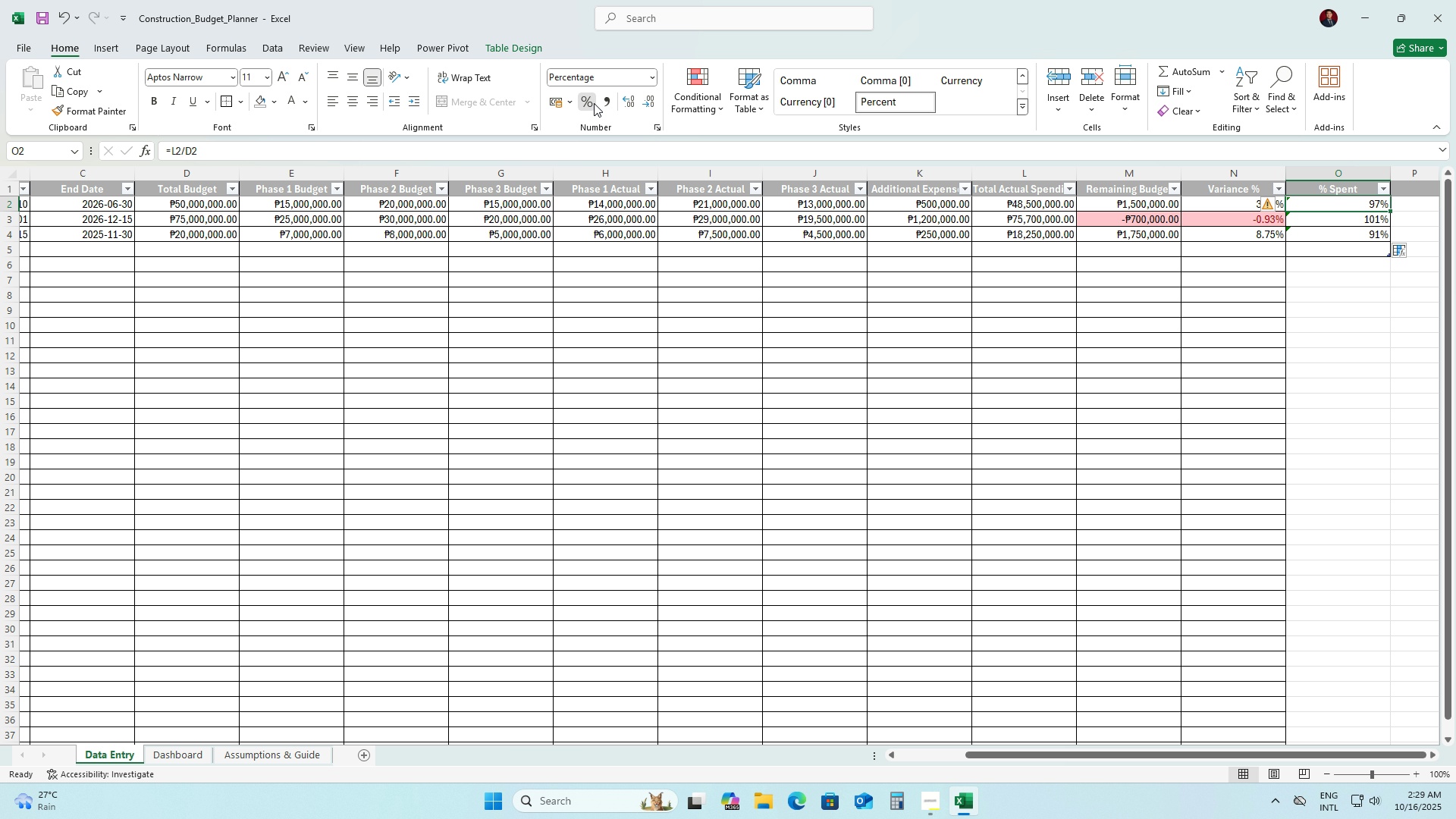 
left_click([594, 103])
 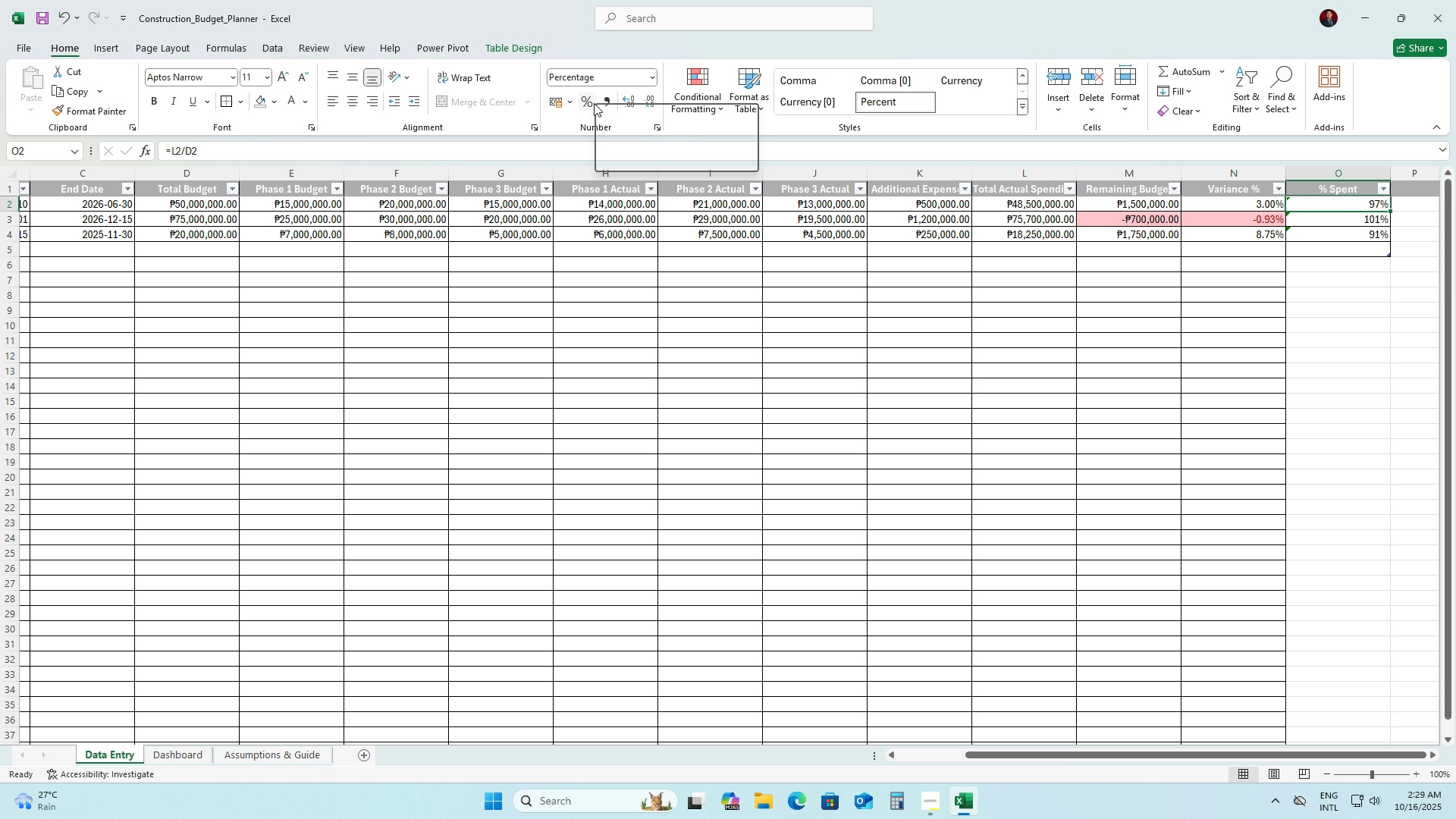 
right_click([594, 103])
 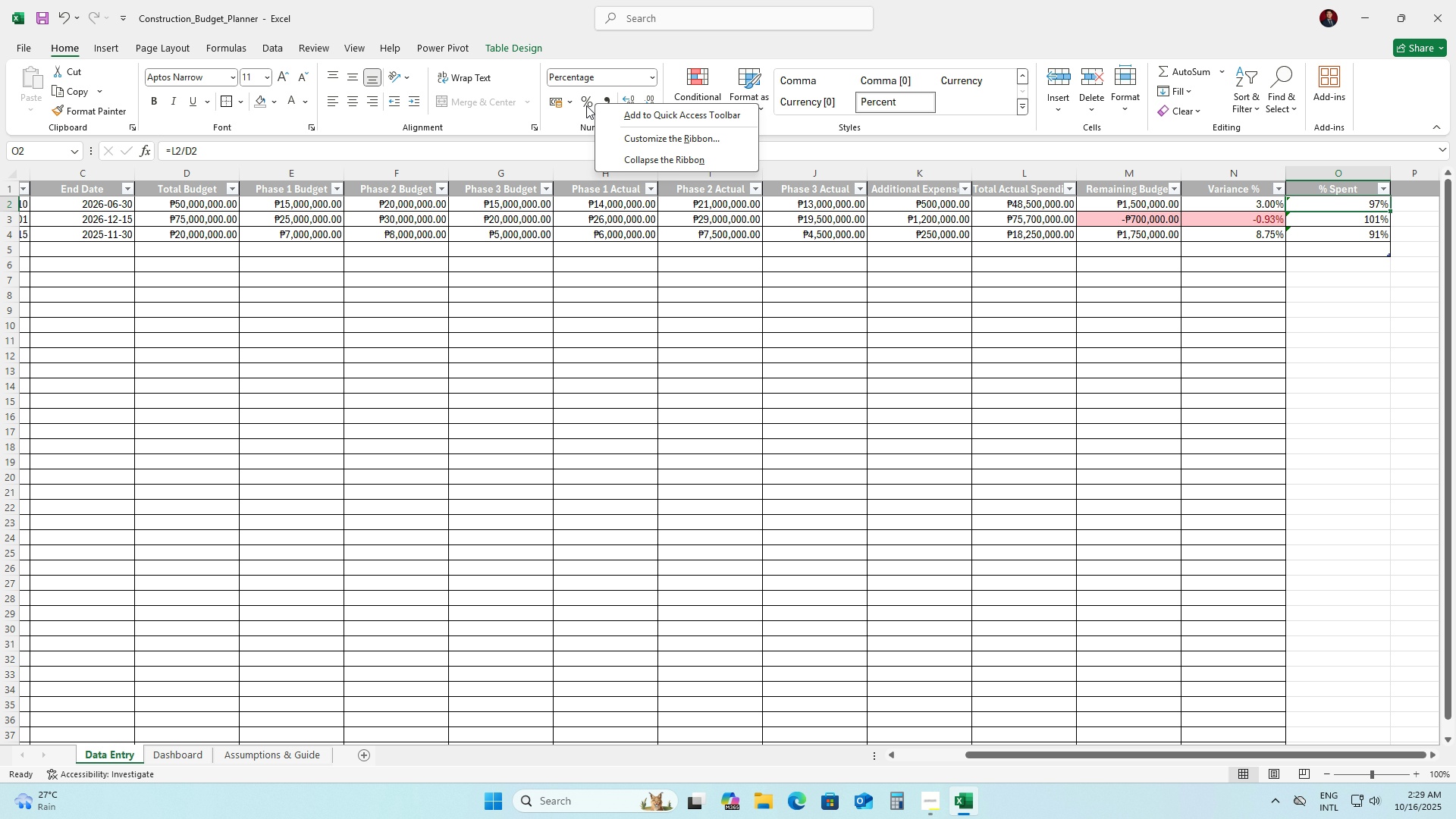 
left_click([589, 105])
 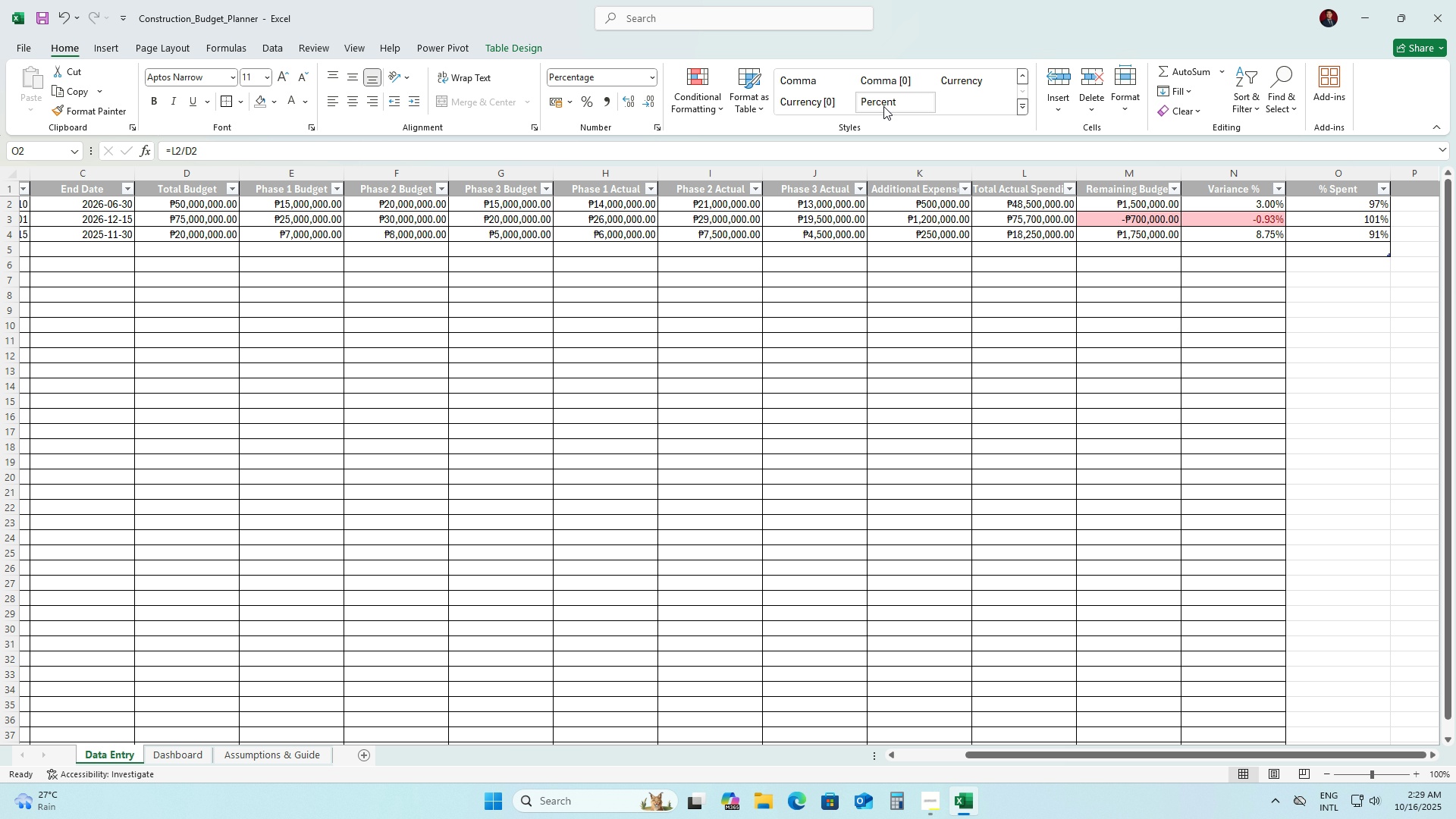 
left_click([922, 105])
 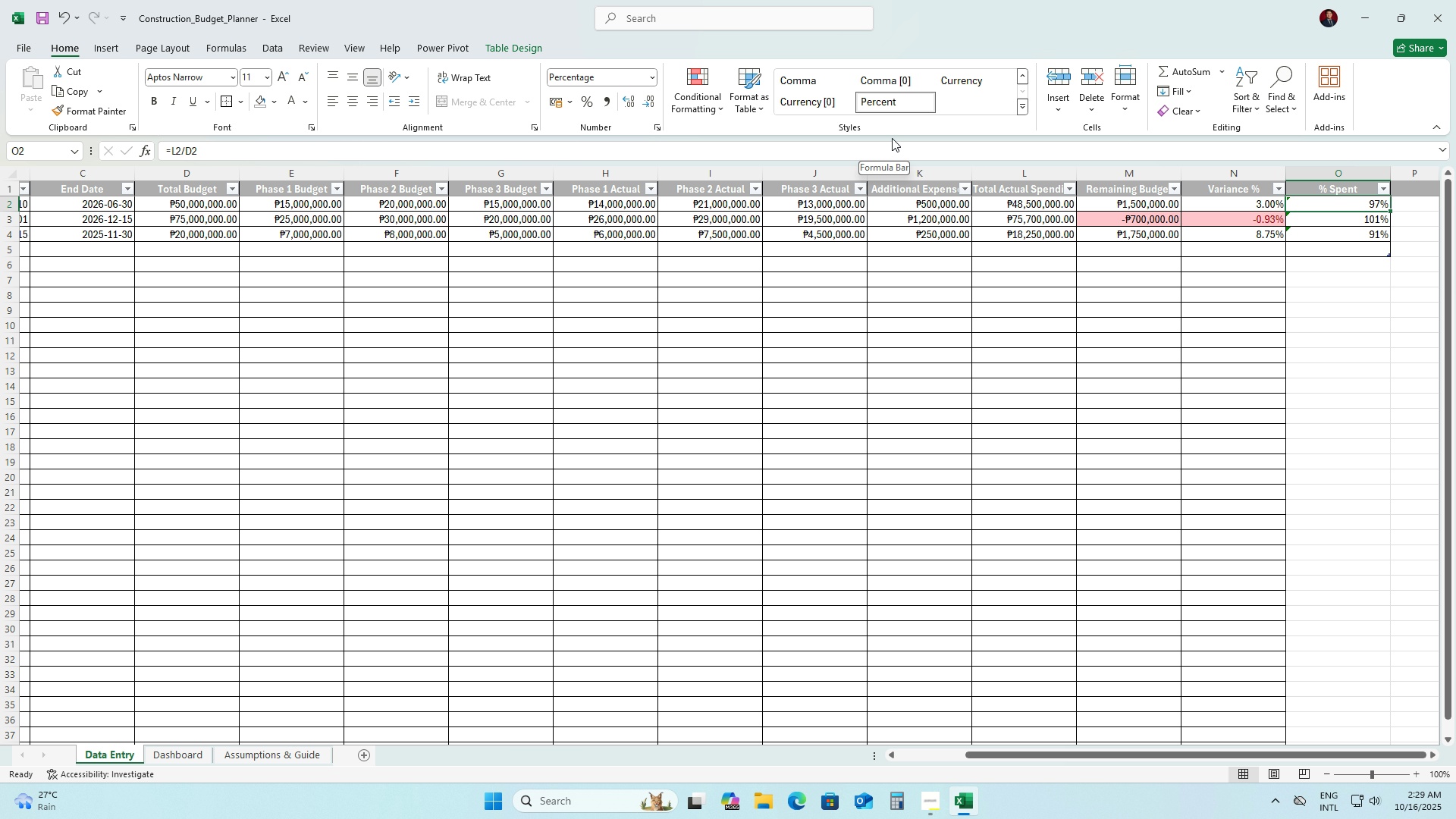 
wait(20.74)
 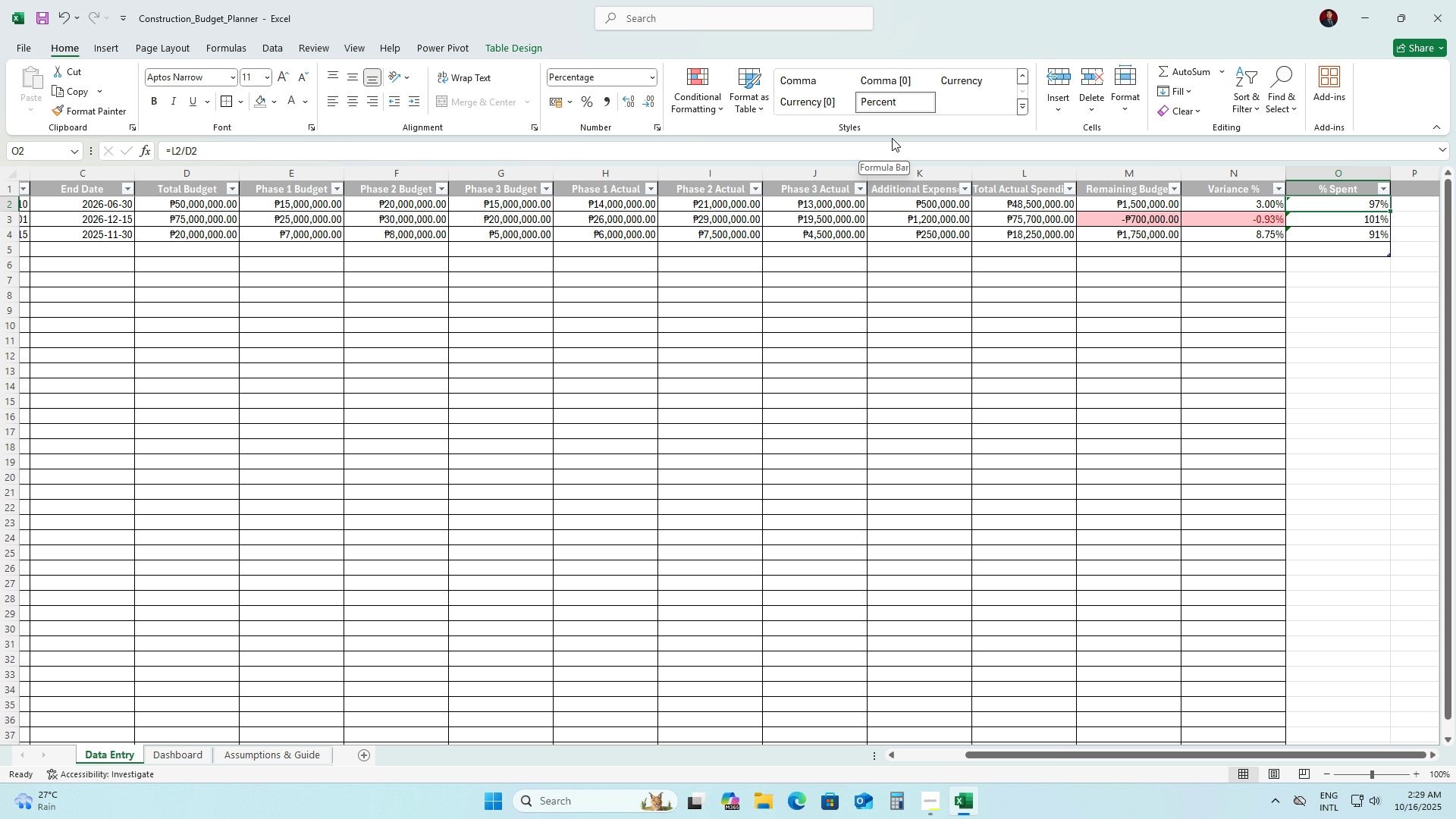 
left_click([631, 102])
 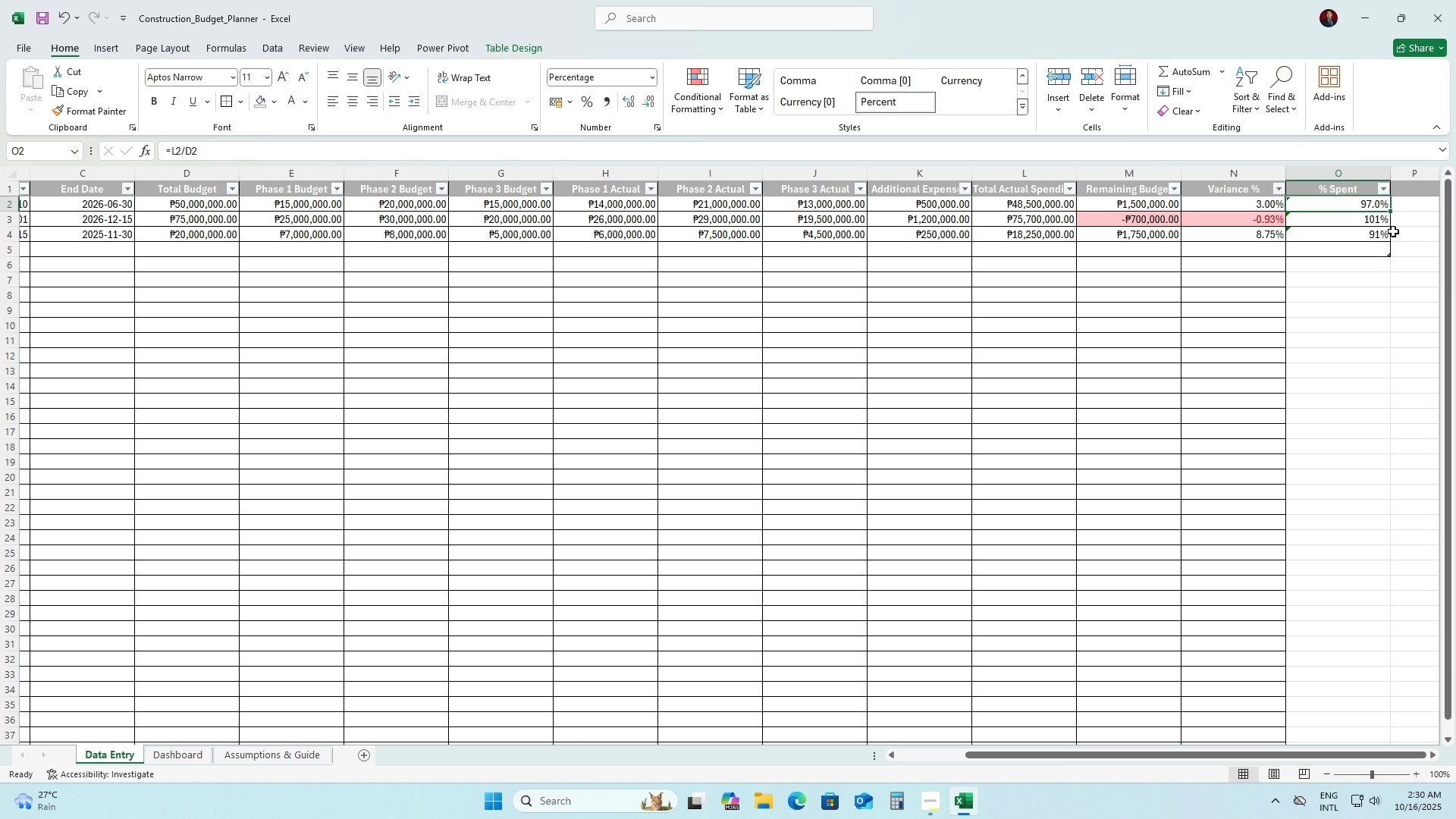 
left_click([1365, 206])
 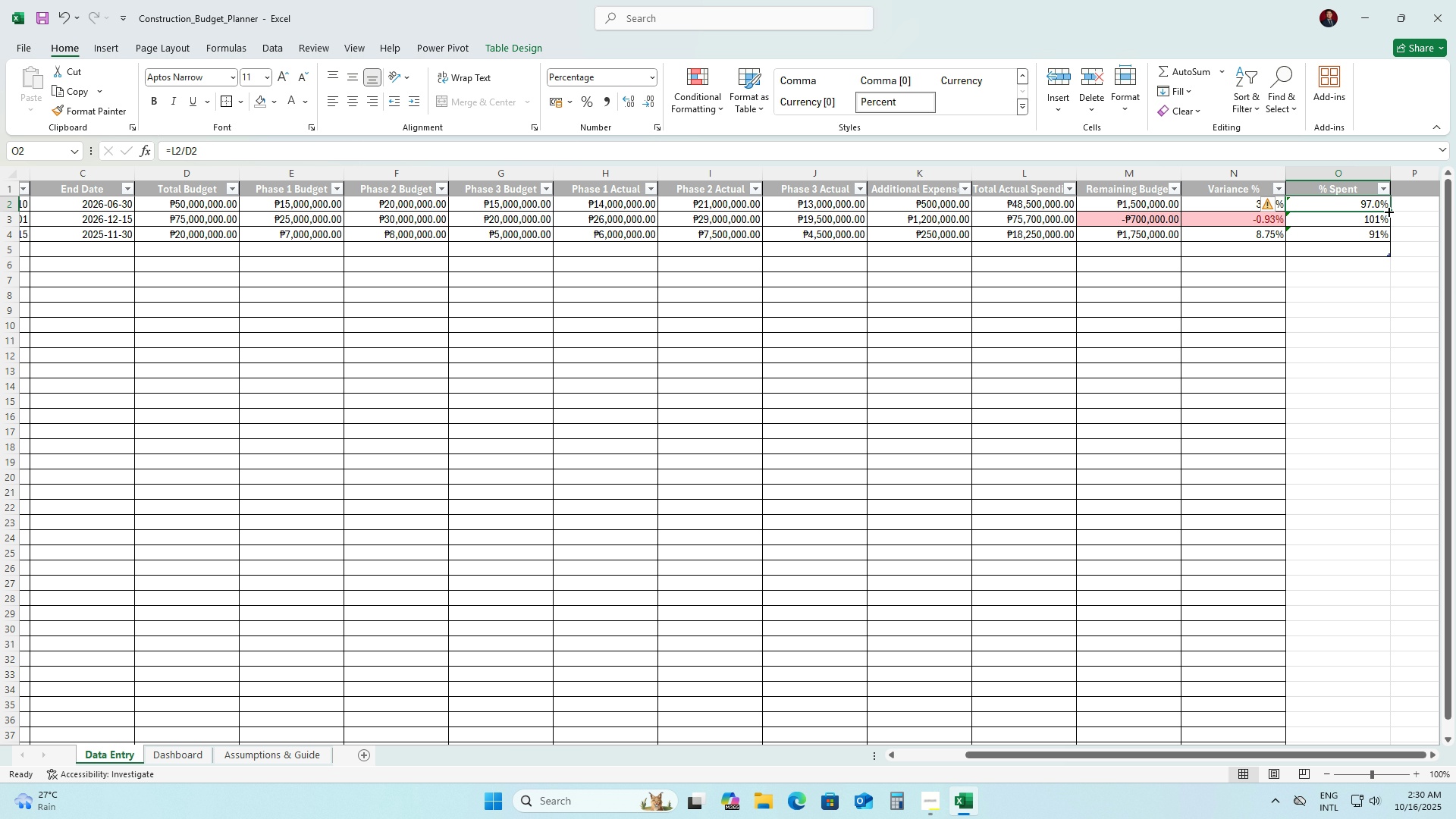 
left_click_drag(start_coordinate=[1388, 211], to_coordinate=[1387, 241])
 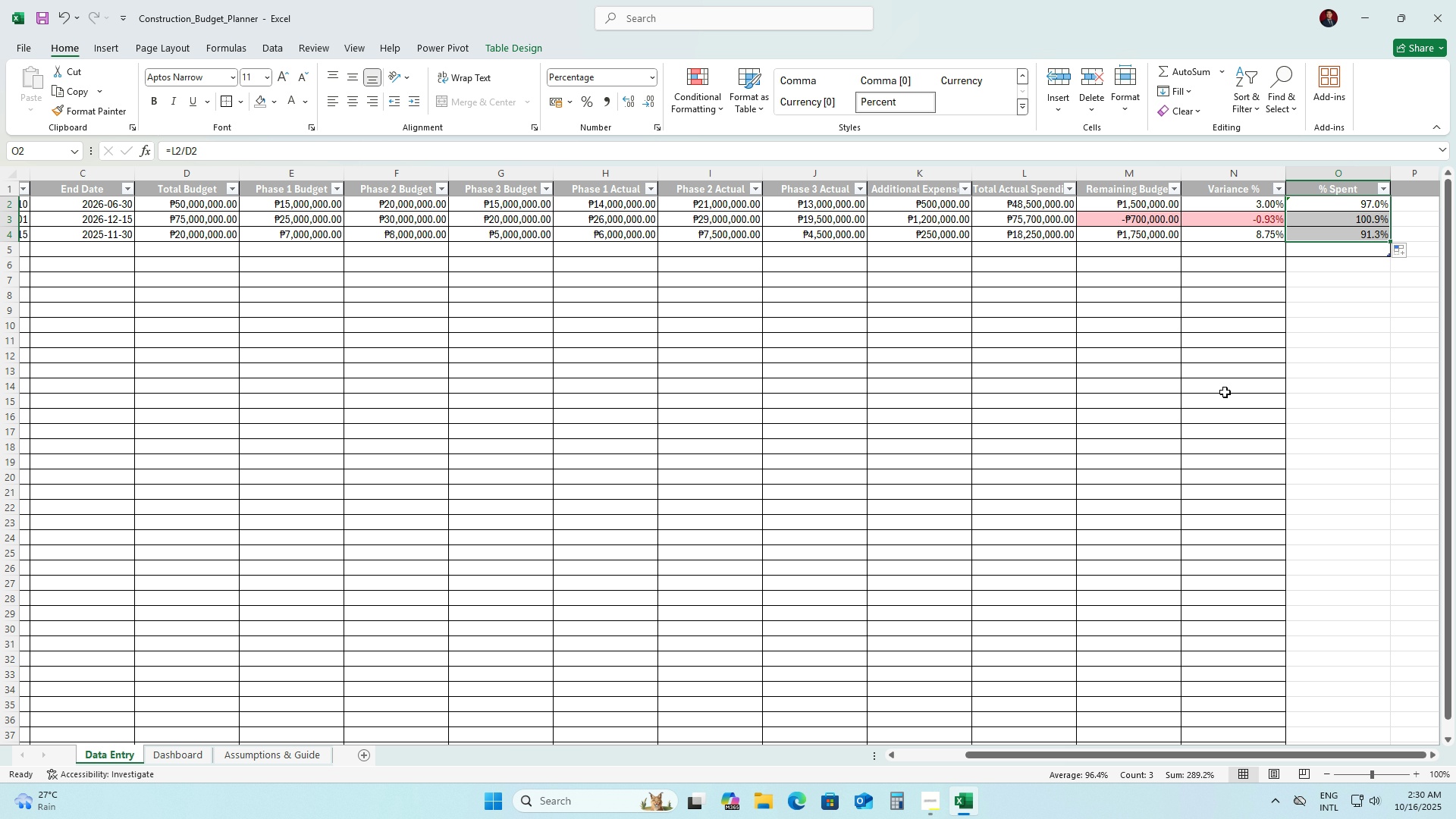 
left_click([1224, 392])
 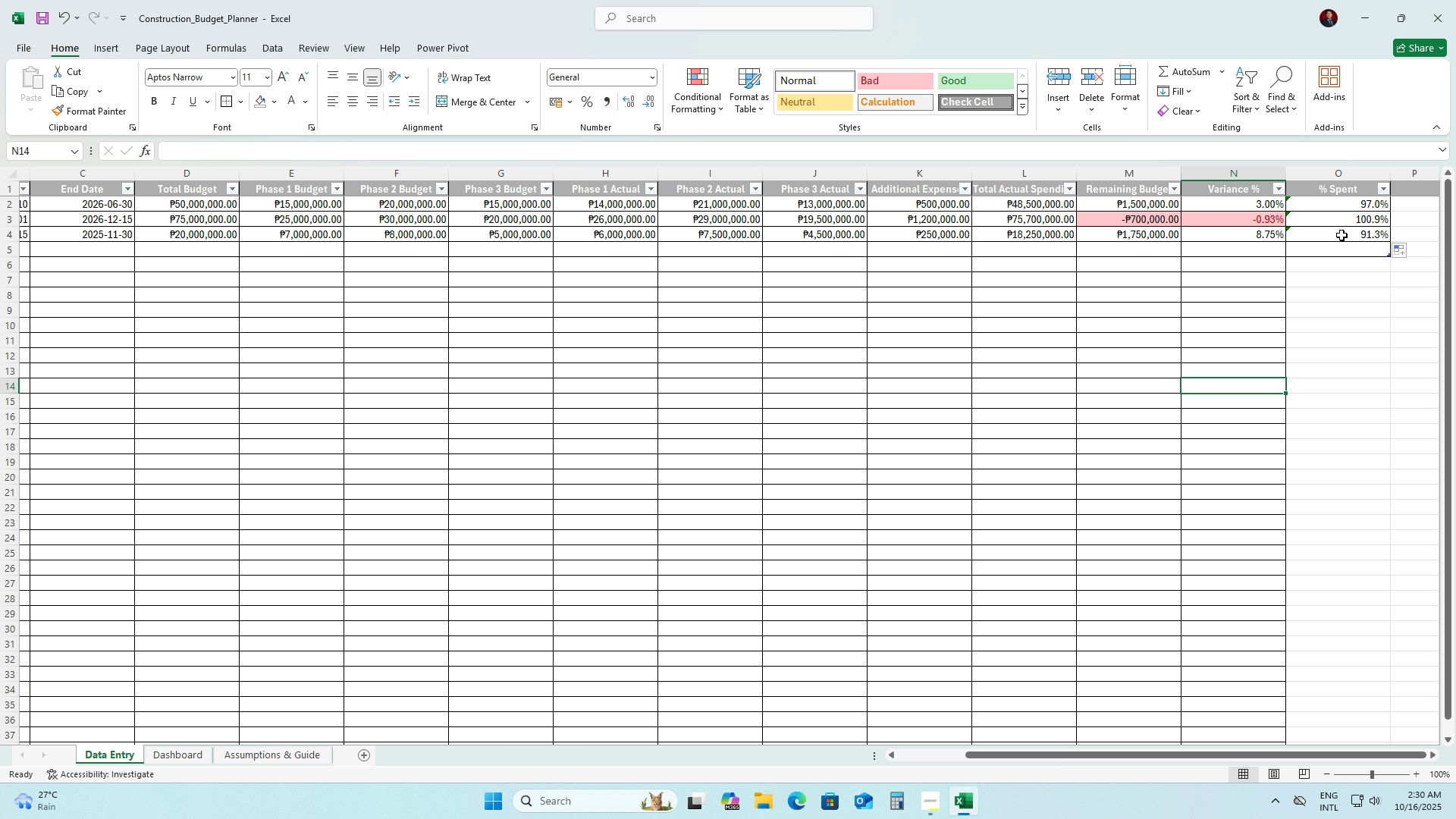 
left_click([1341, 235])
 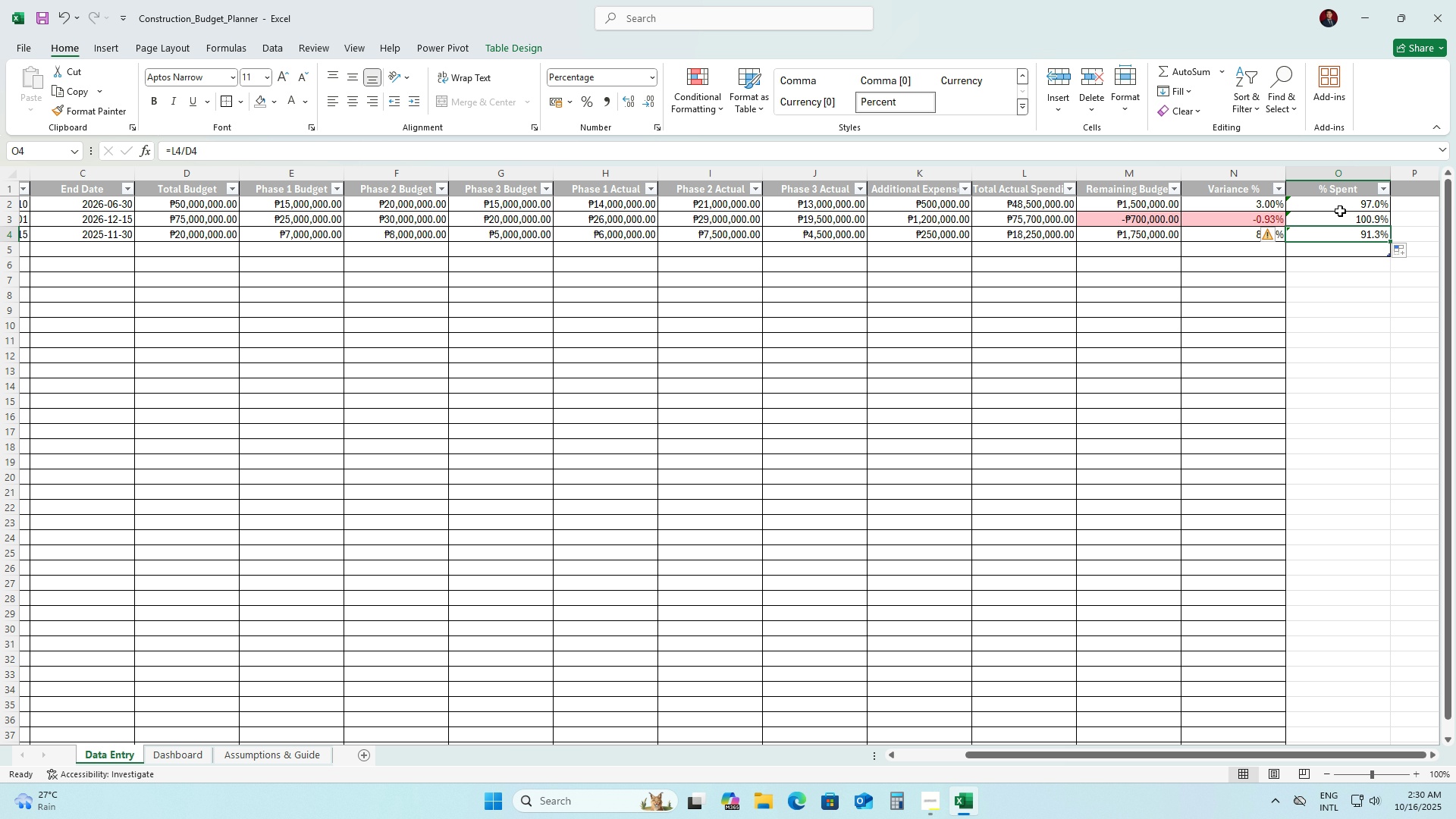 
left_click([1340, 211])
 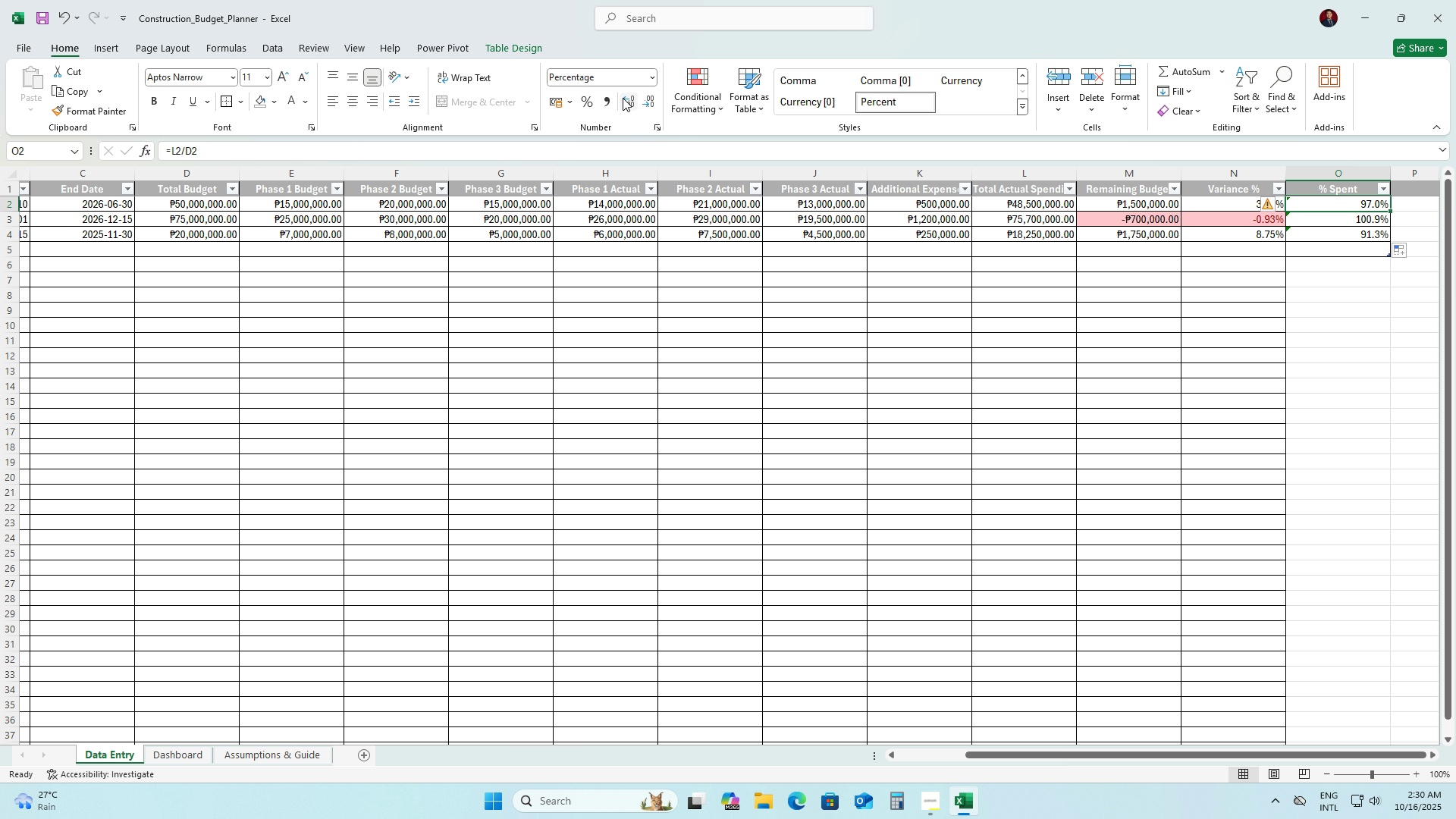 
left_click([626, 99])
 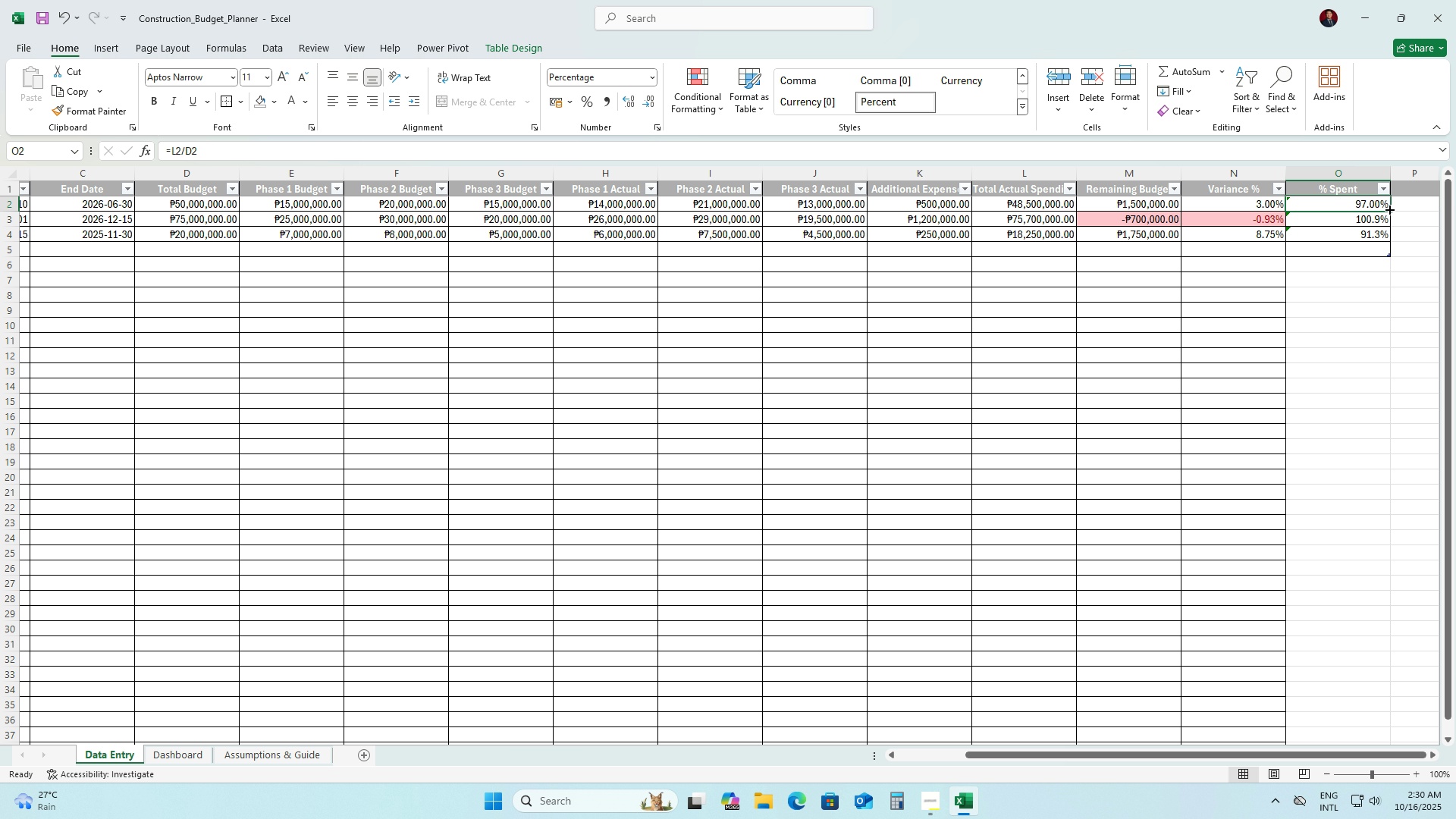 
left_click_drag(start_coordinate=[1389, 209], to_coordinate=[1387, 246])
 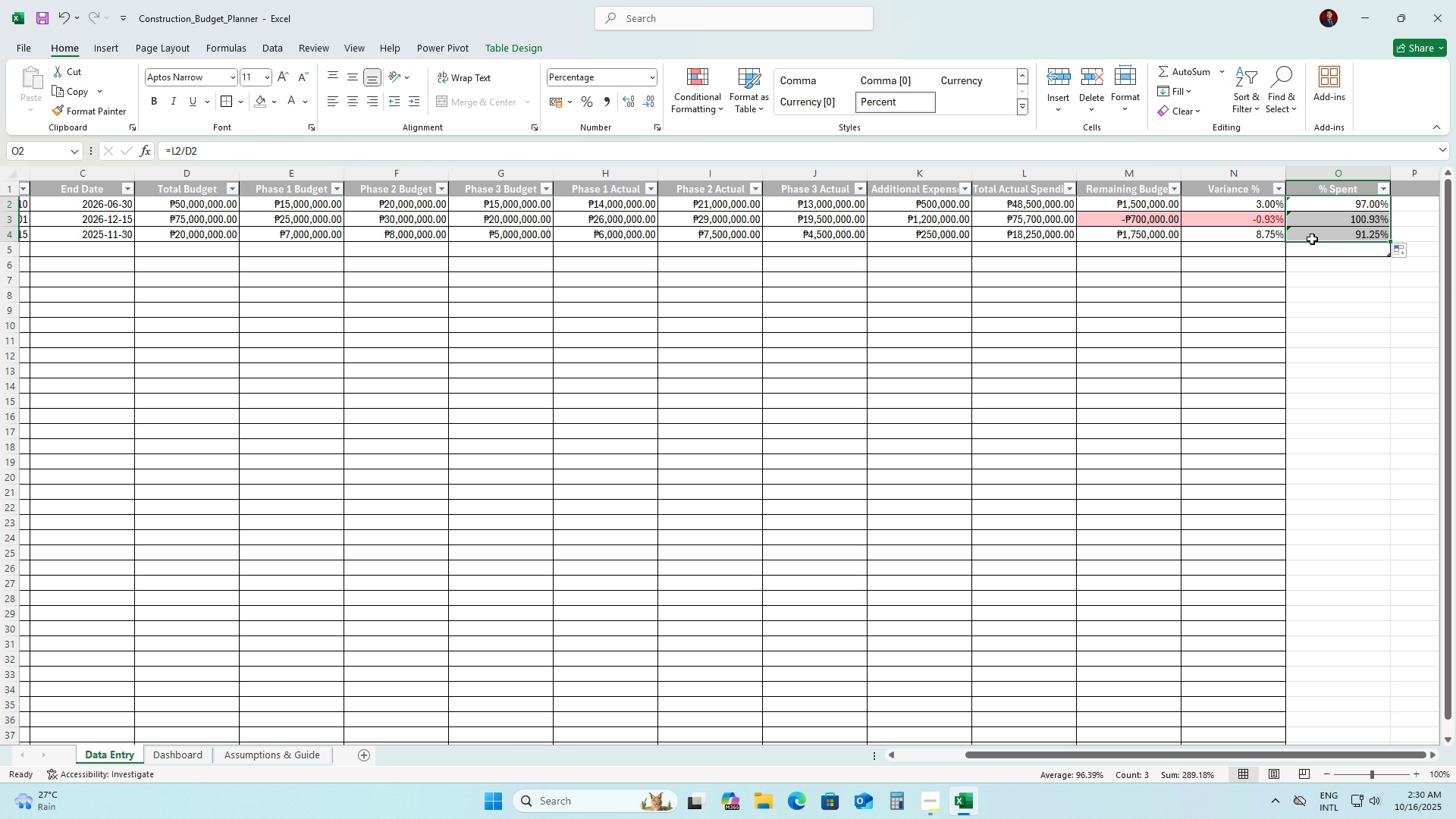 
left_click([1313, 232])
 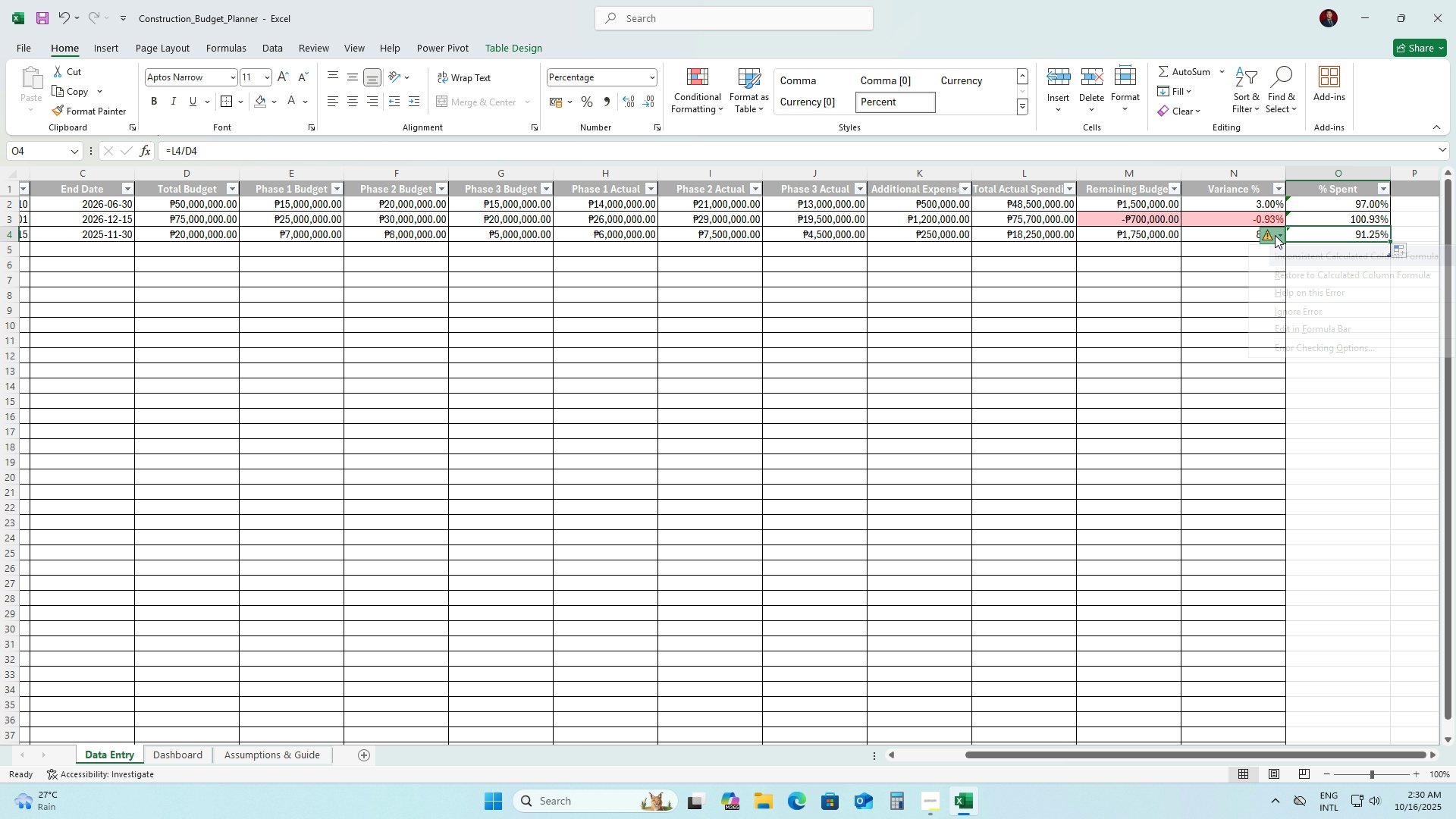 
left_click([1275, 235])
 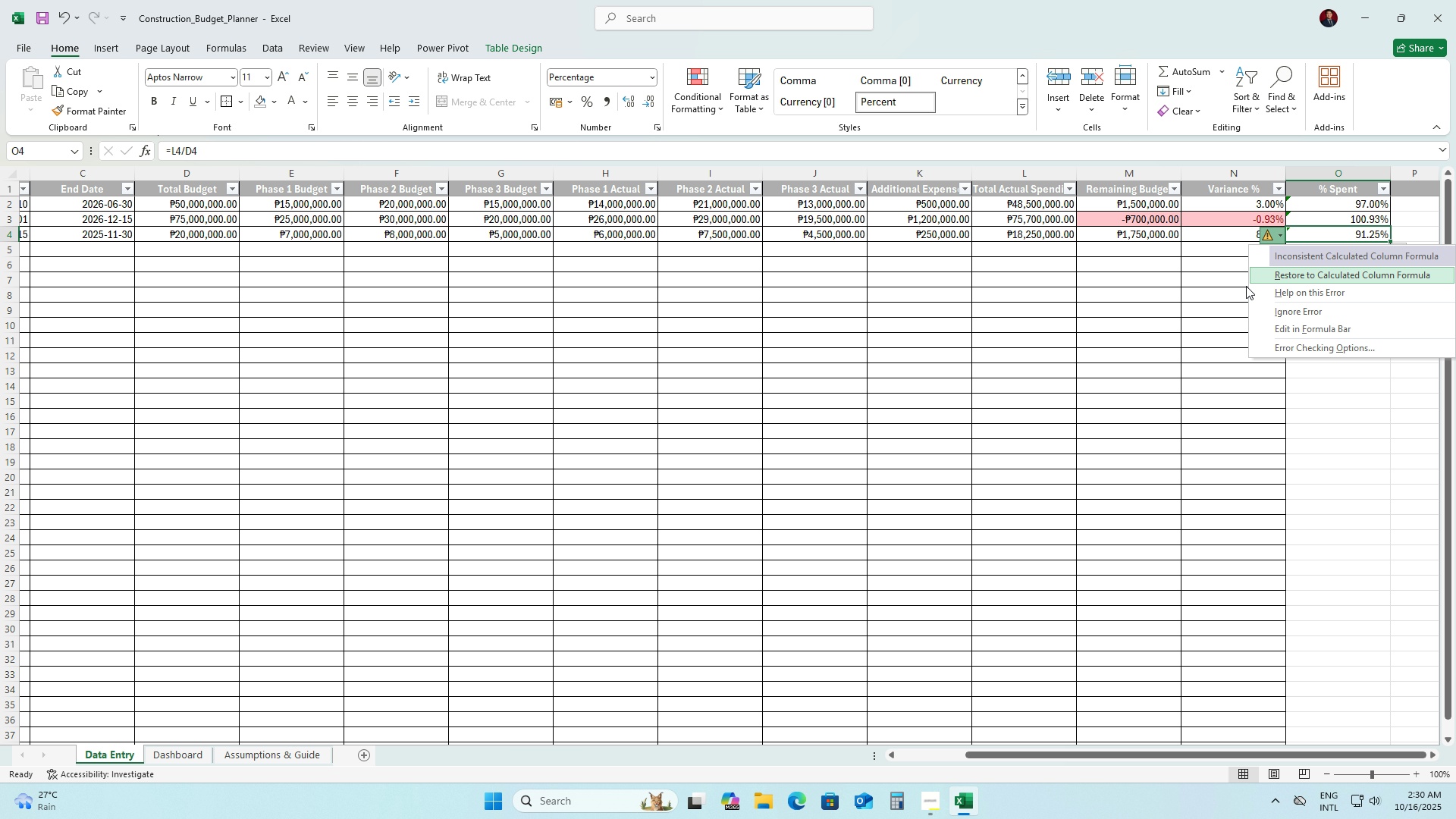 
left_click([1136, 327])
 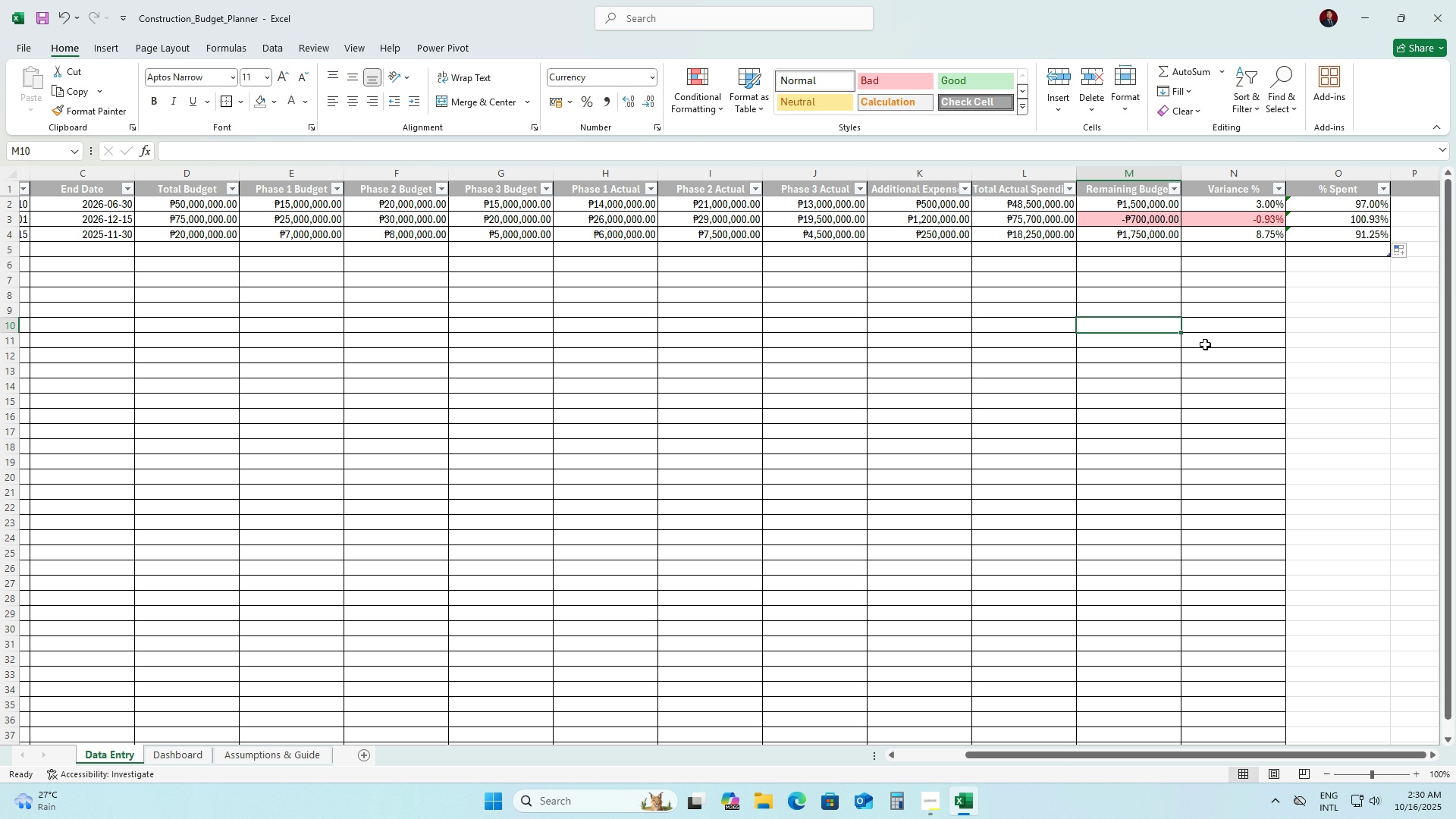 
left_click([1245, 204])
 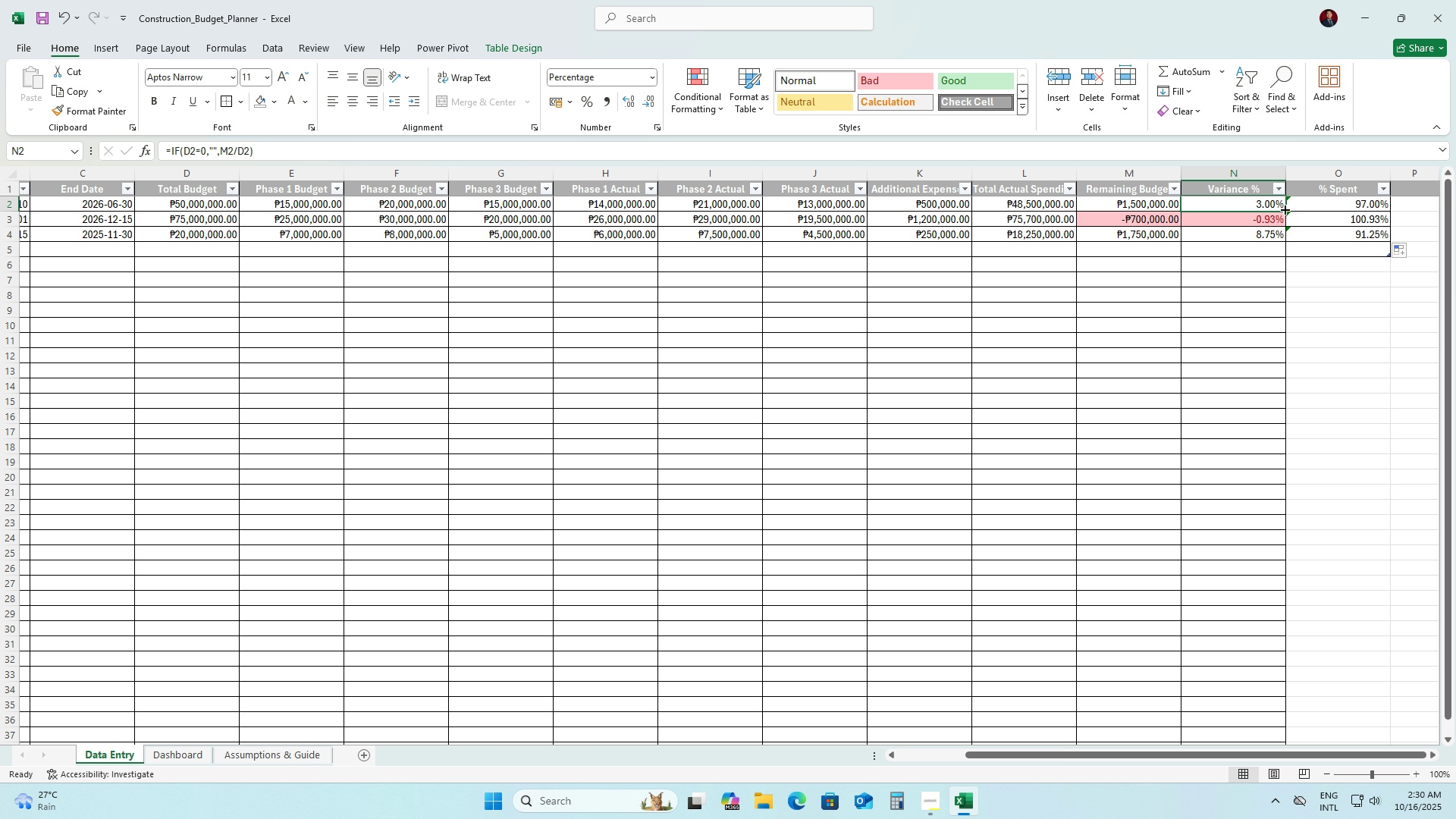 
left_click_drag(start_coordinate=[1284, 209], to_coordinate=[1284, 237])
 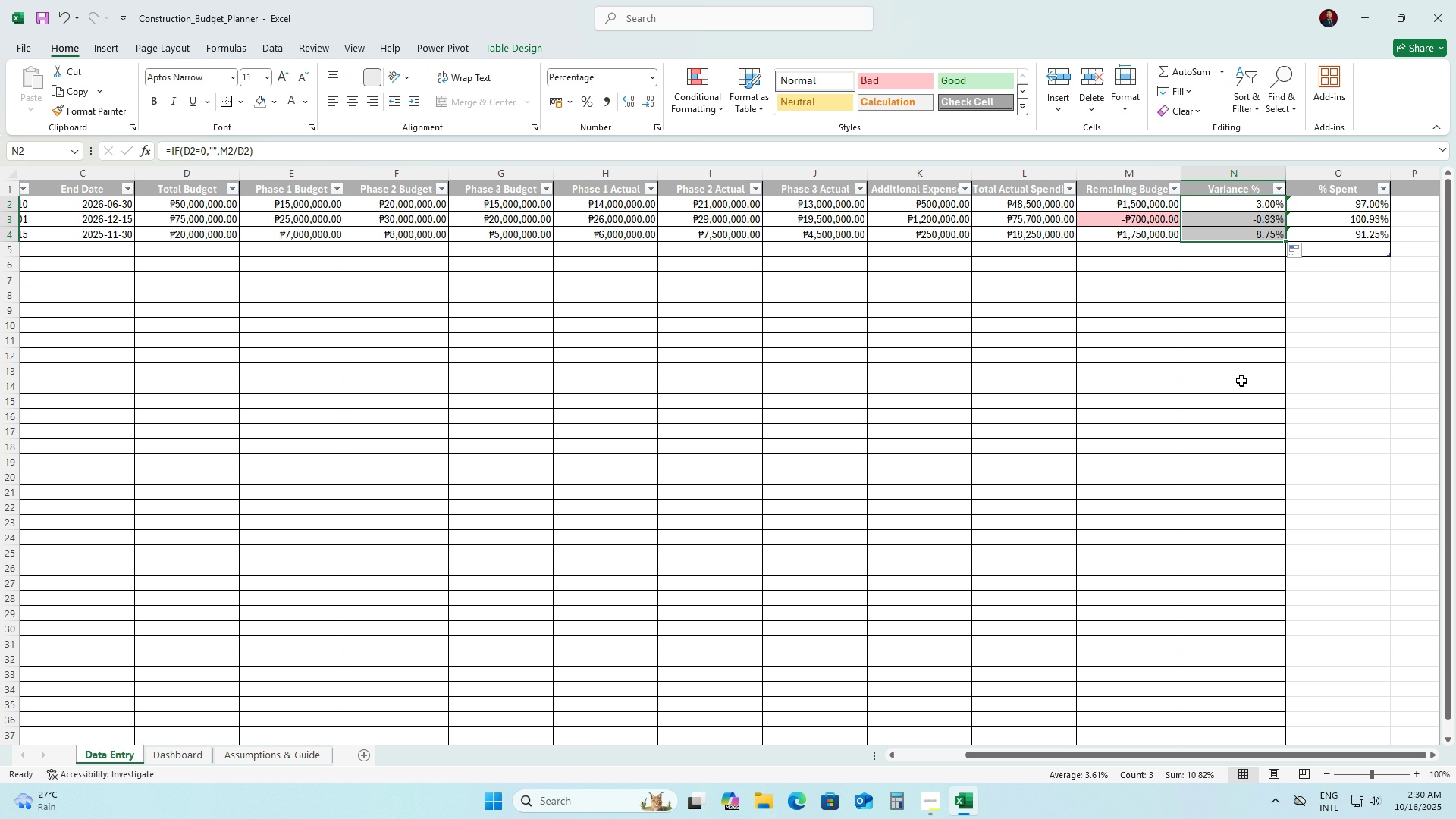 
left_click([1241, 381])
 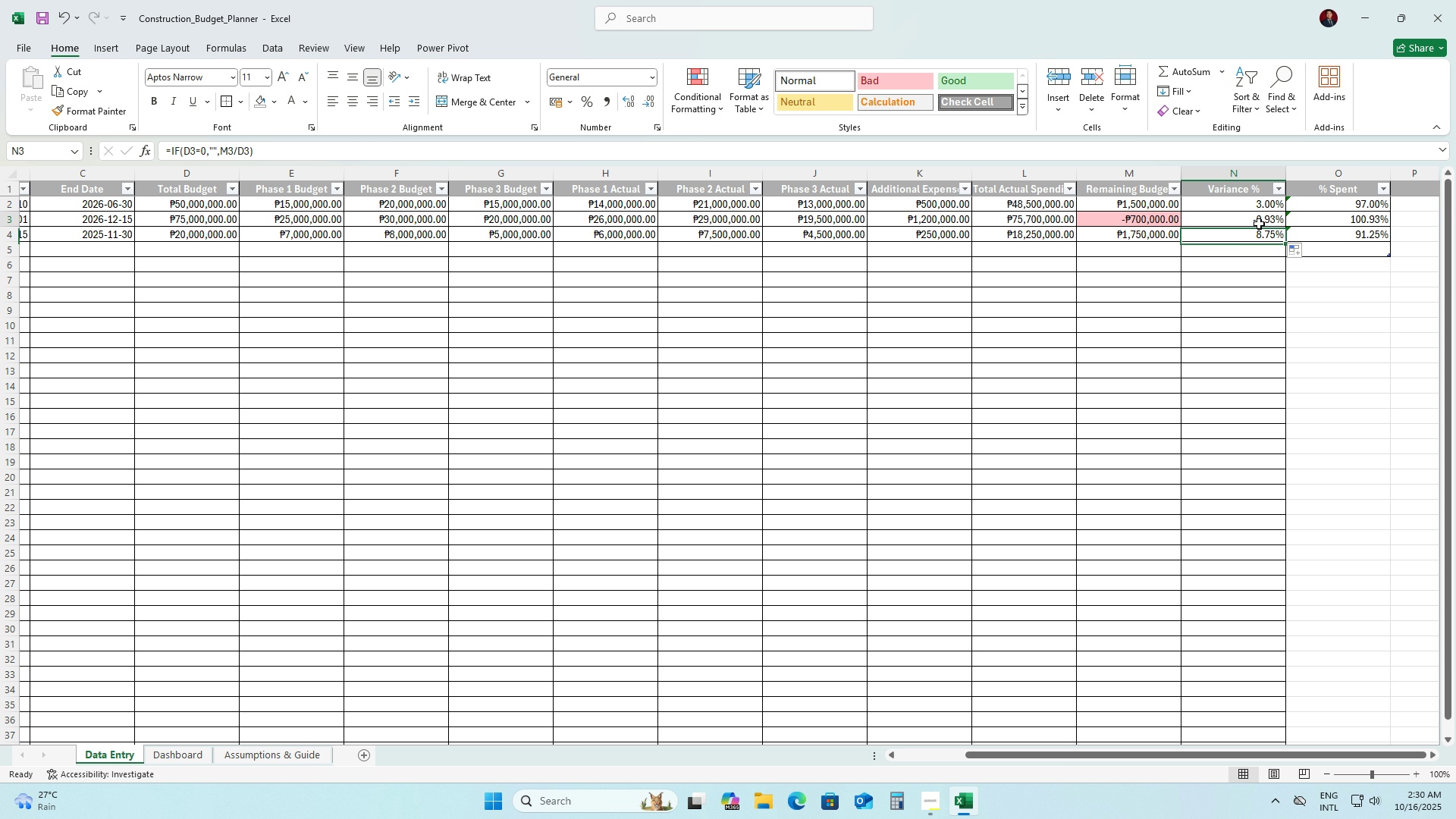 
left_click([1259, 224])
 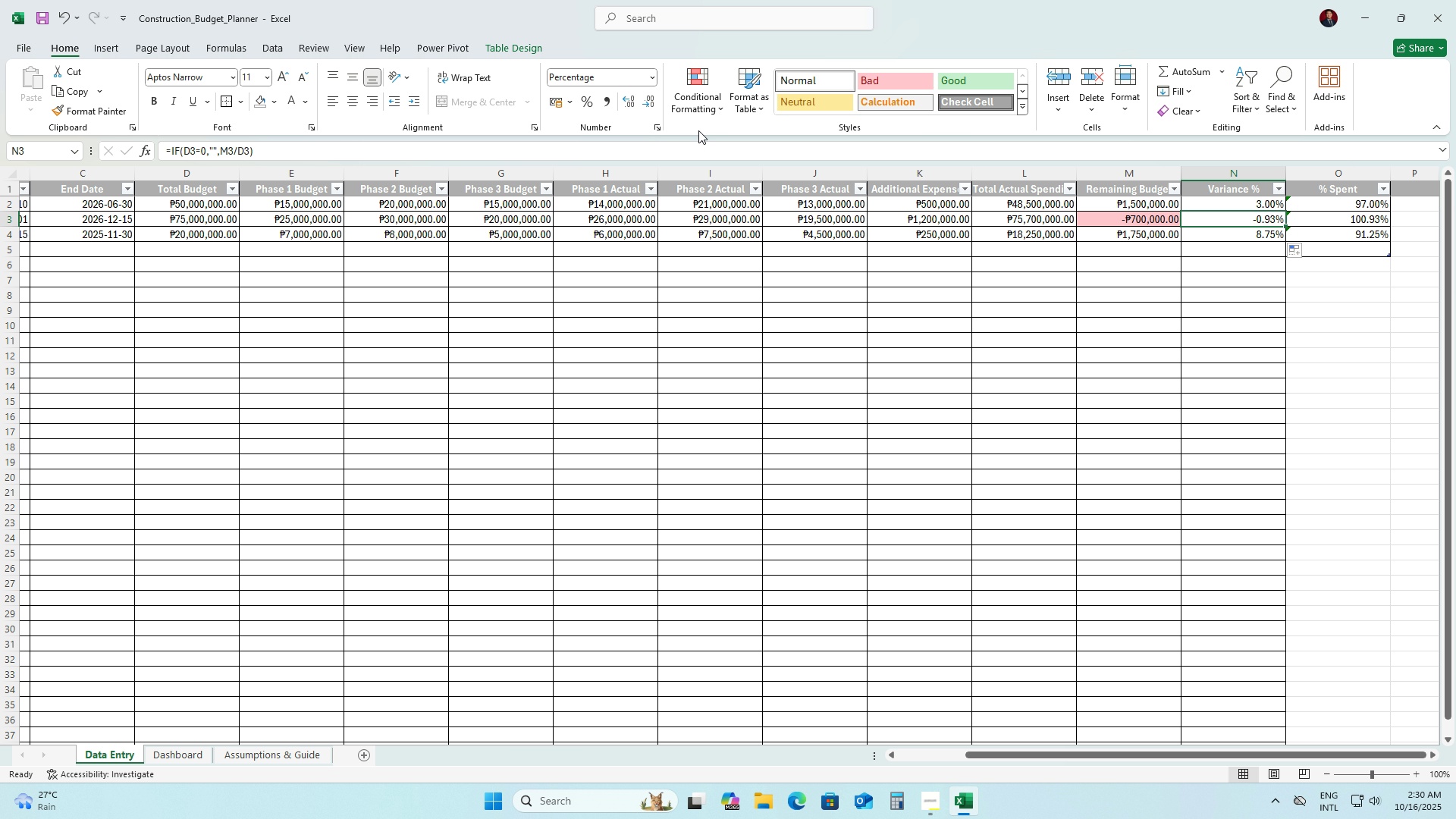 
left_click([696, 100])
 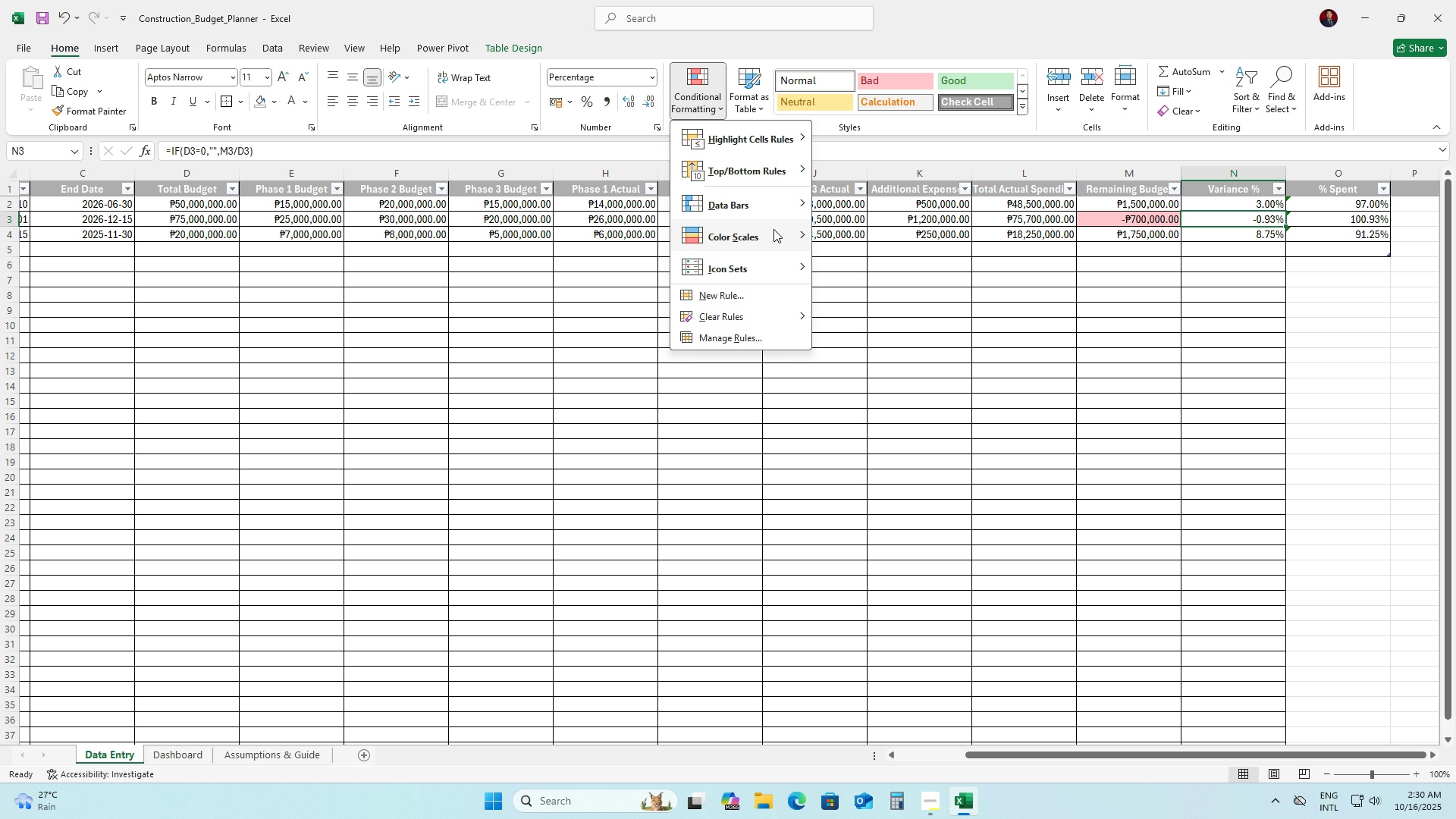 
mouse_move([749, 223])
 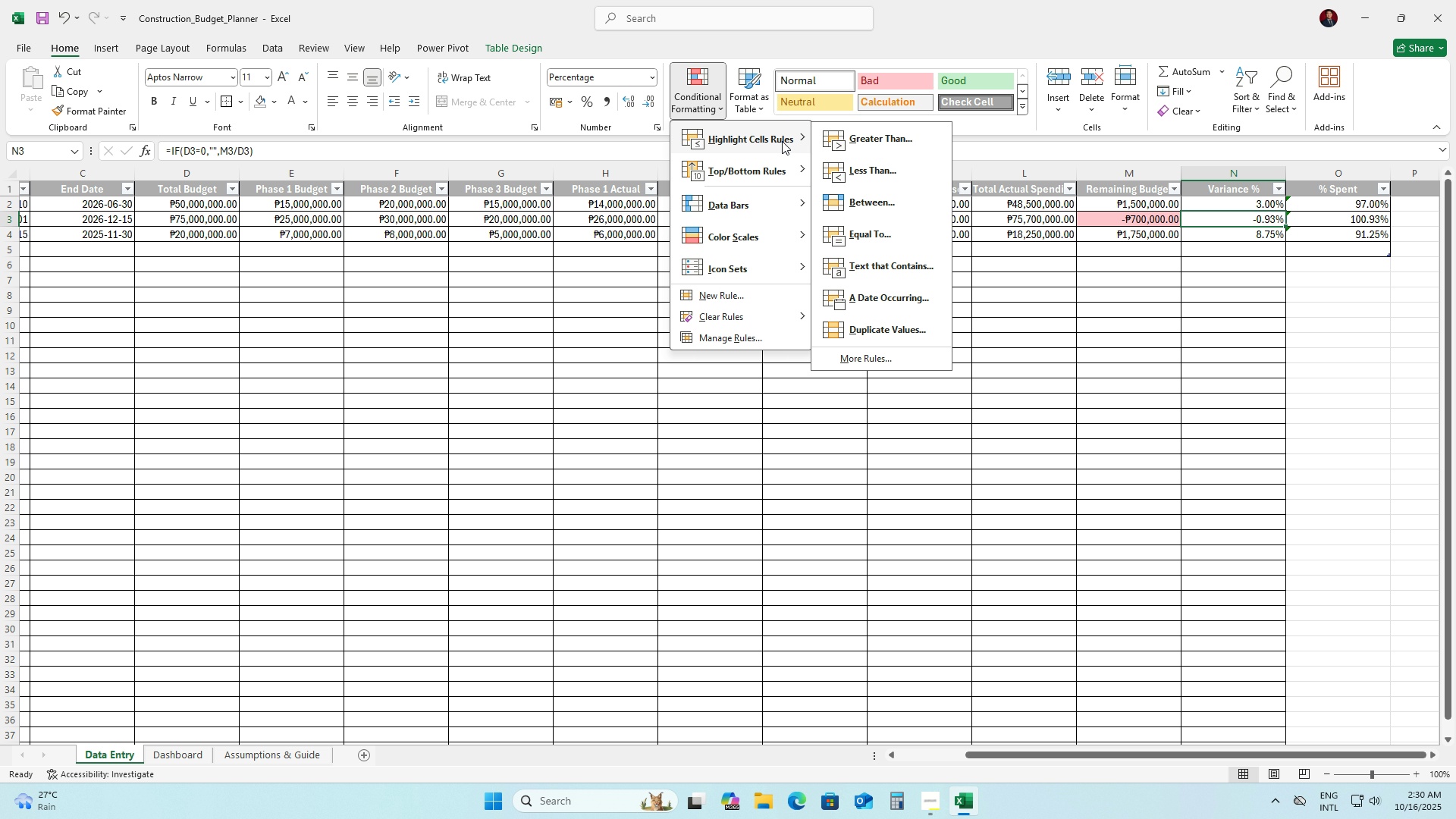 
left_click([902, 171])
 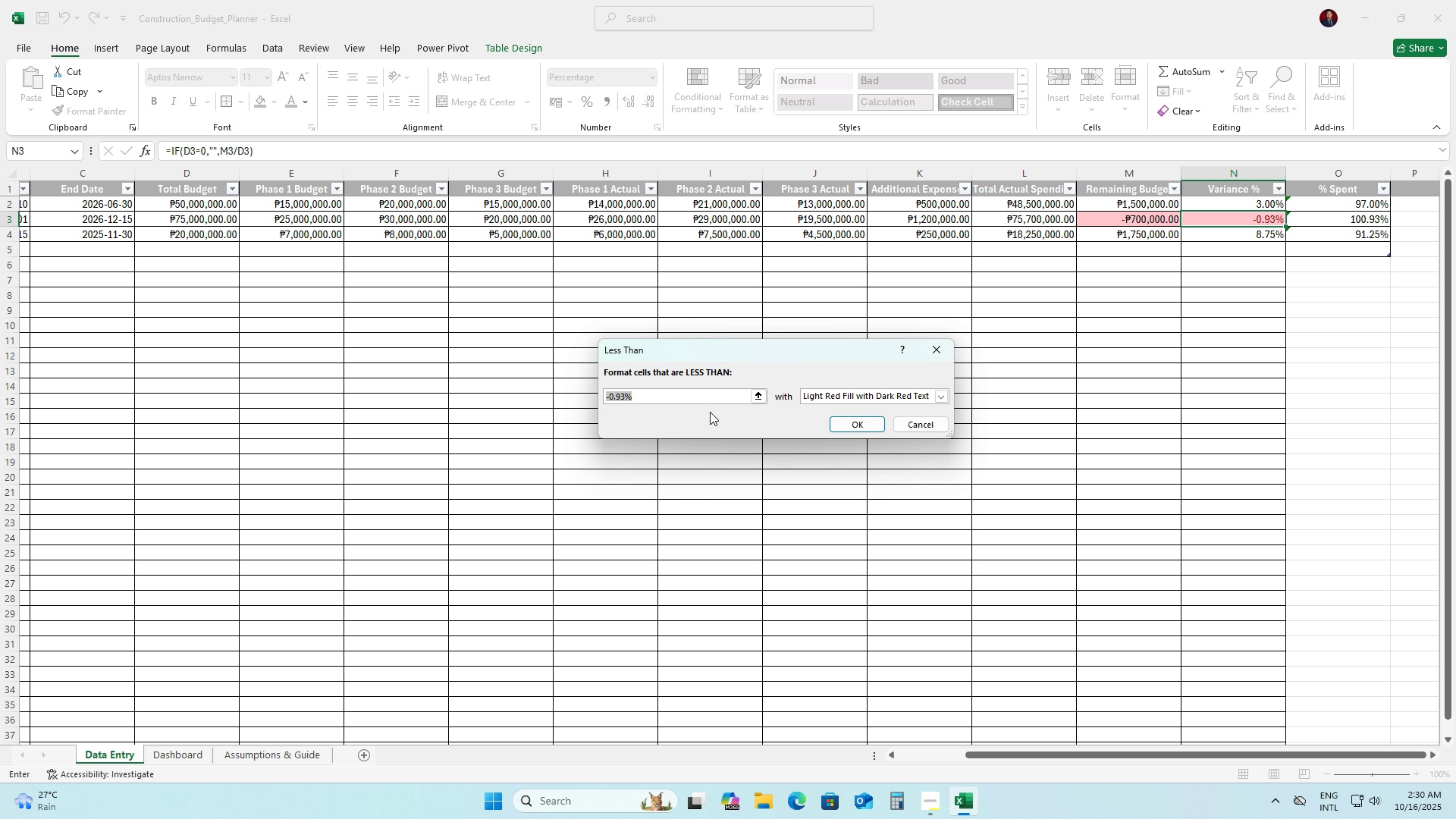 
key(Numpad0)
 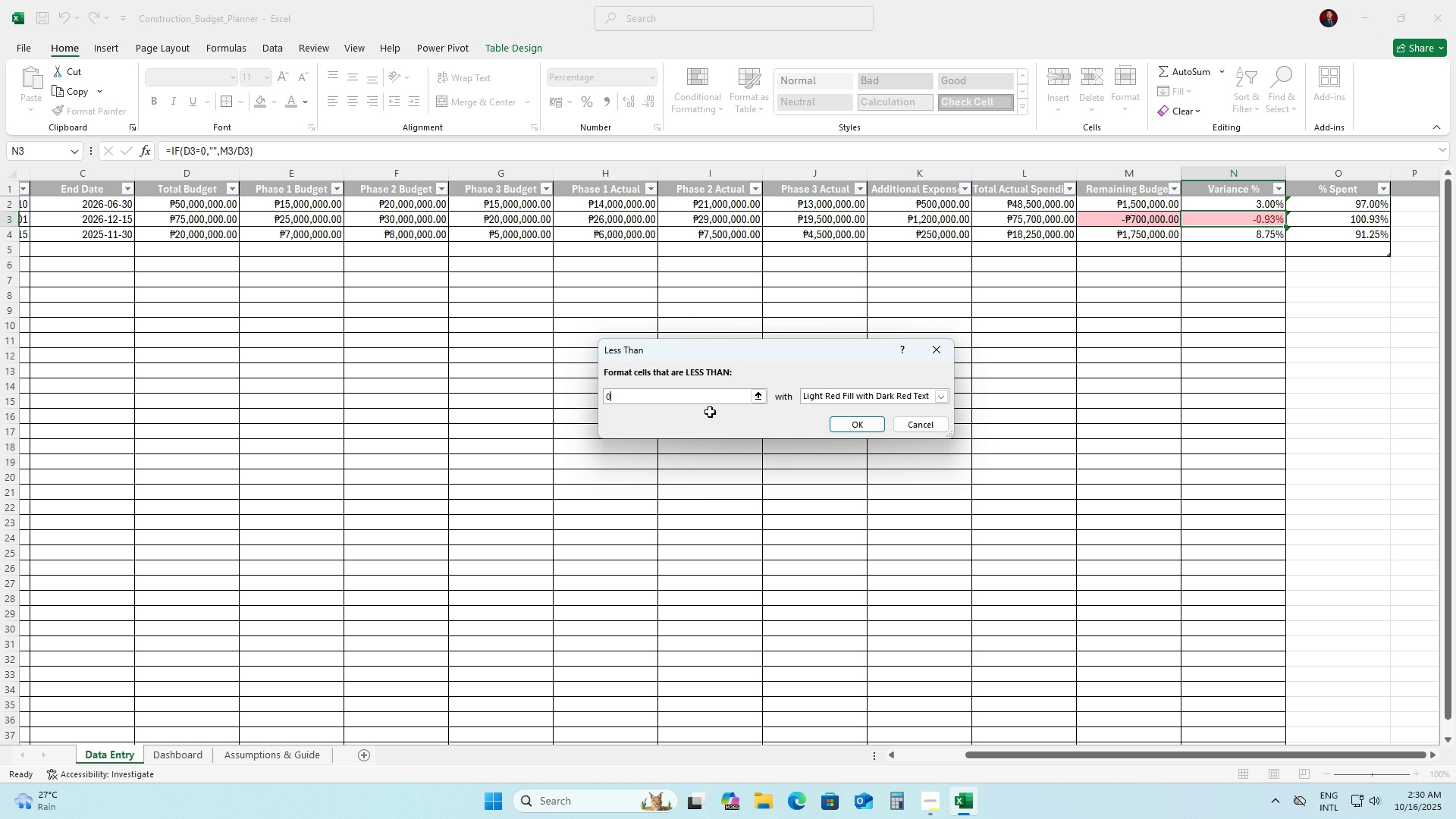 
key(NumpadEnter)
 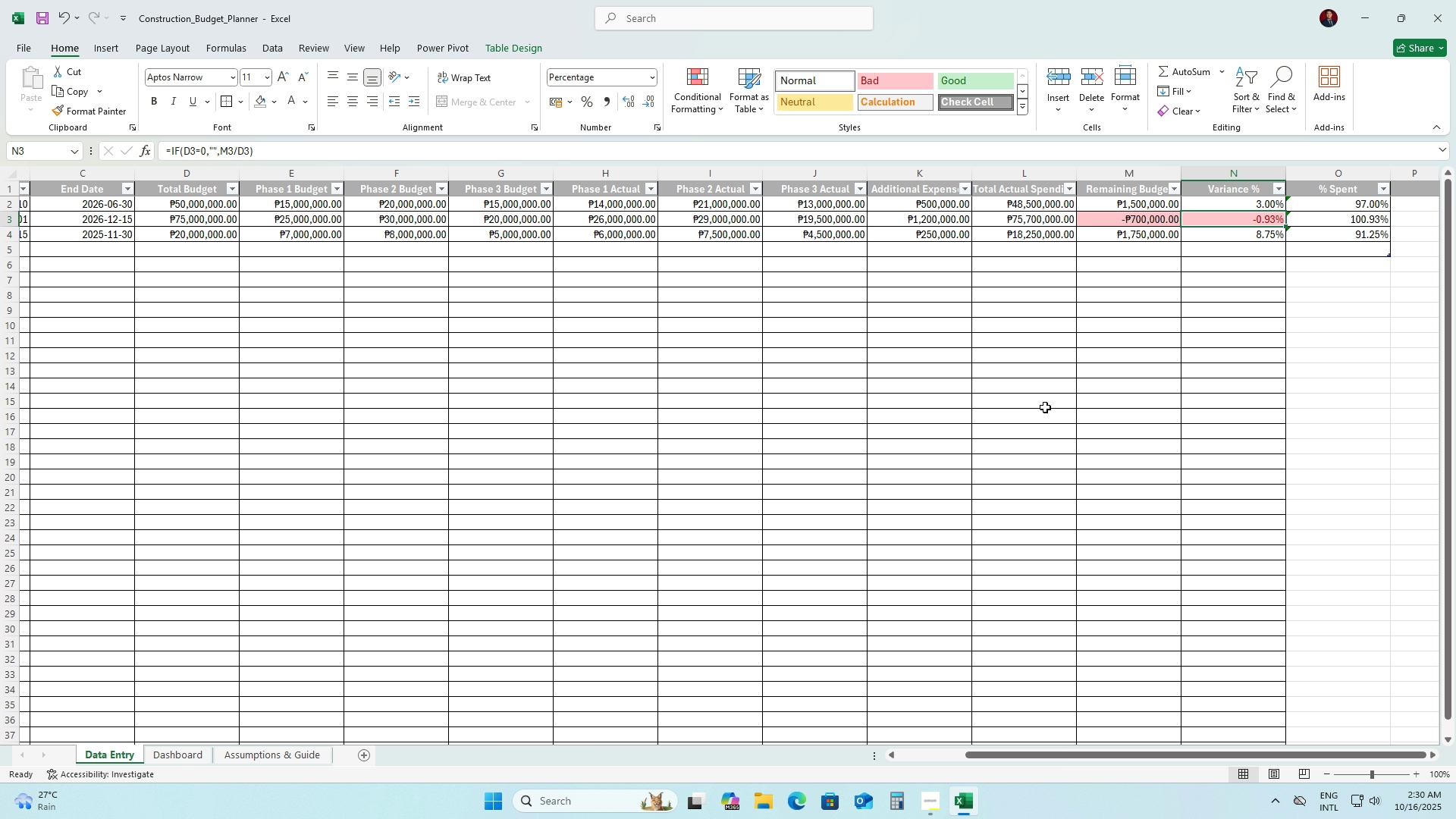 
left_click([1144, 387])
 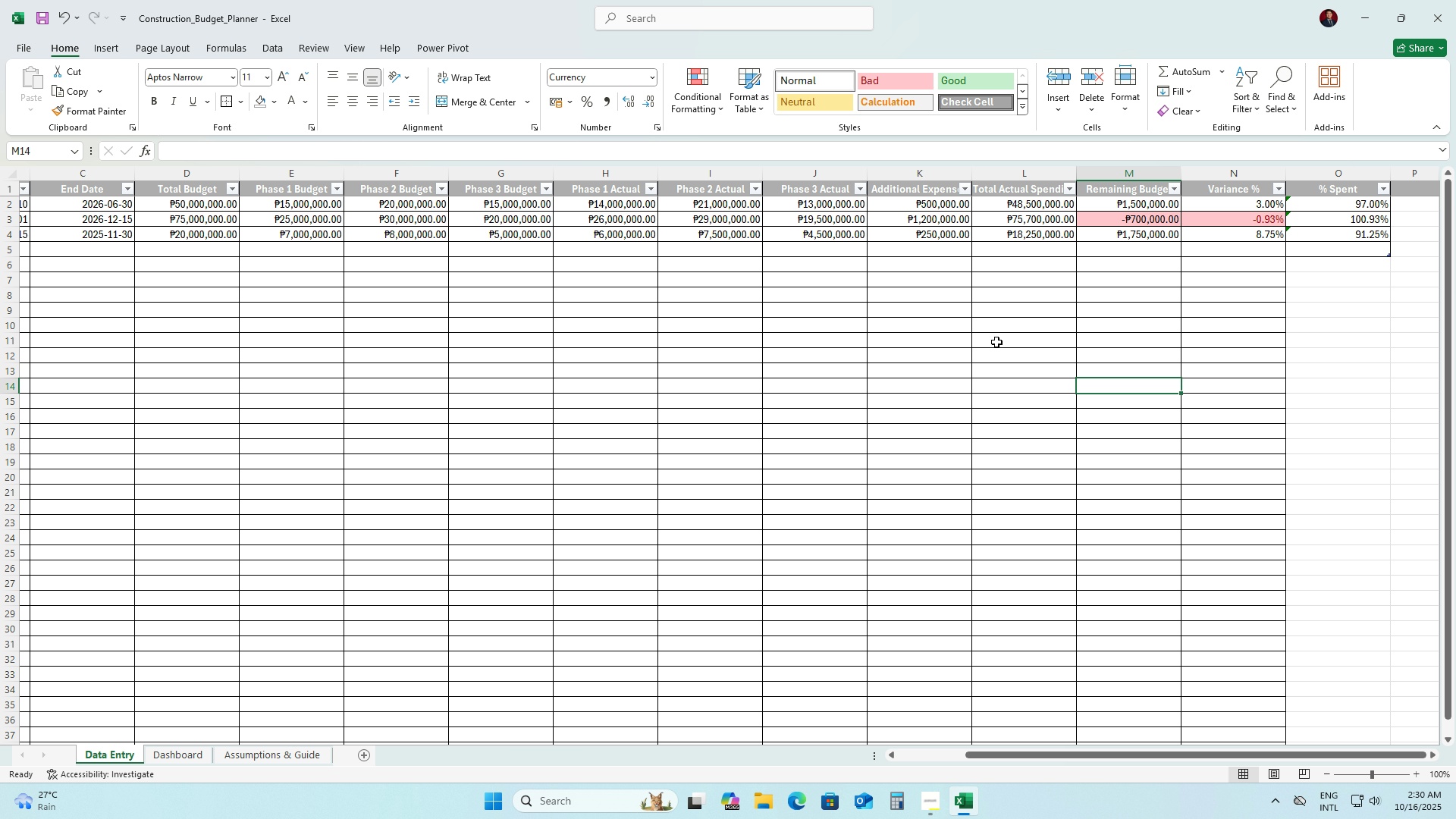 
wait(10.02)
 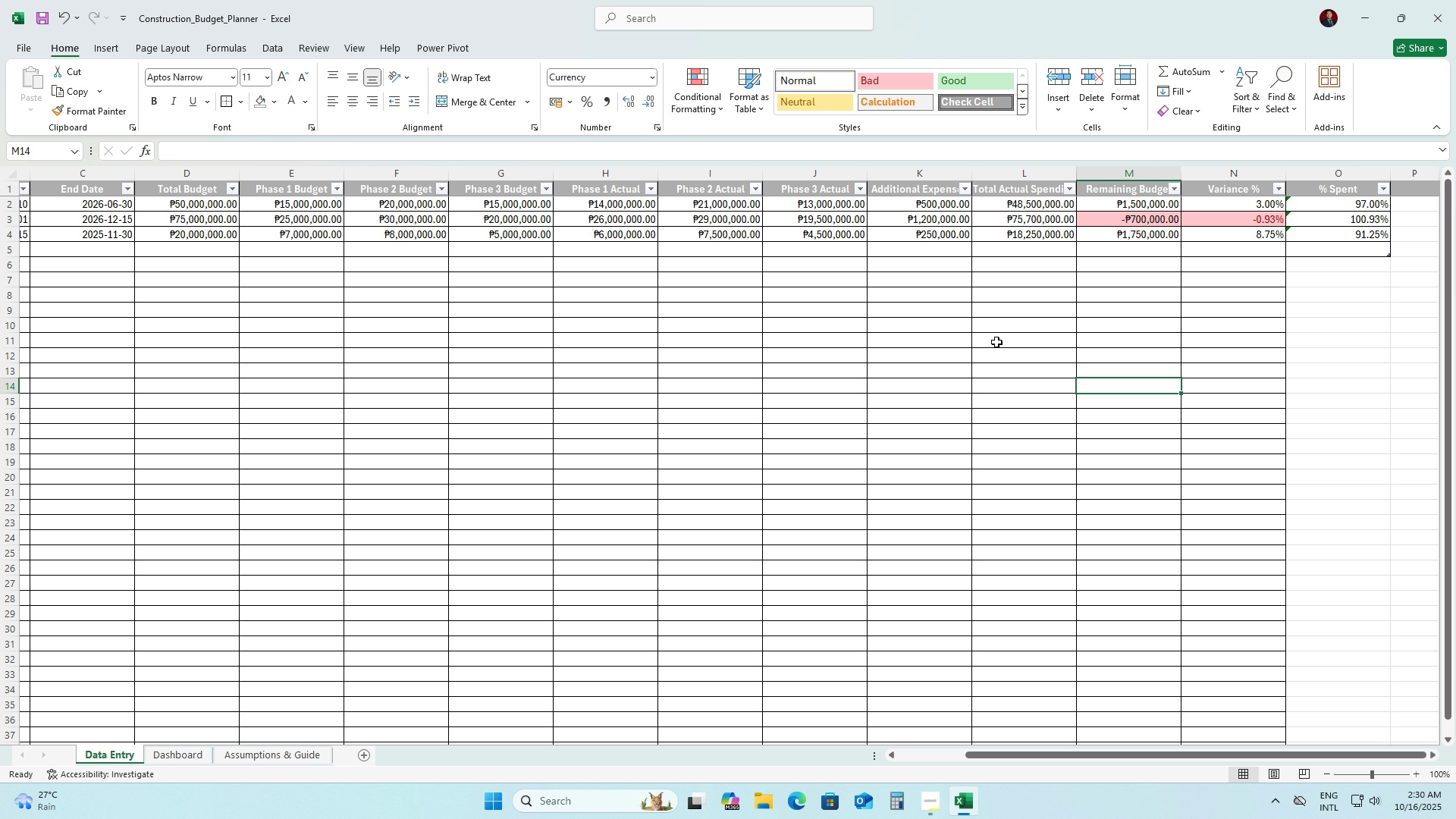 
left_click_drag(start_coordinate=[987, 754], to_coordinate=[921, 755])
 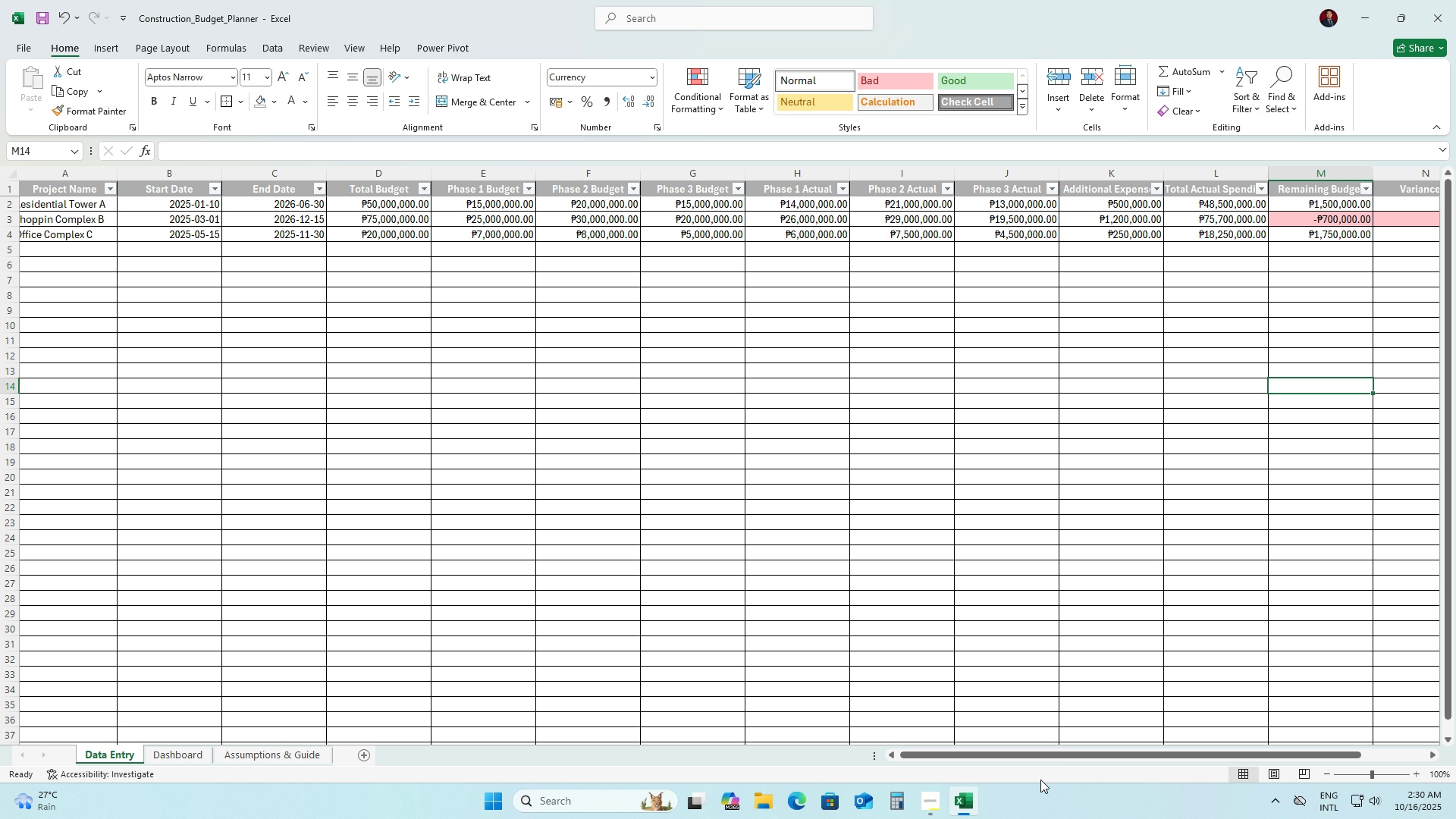 
left_click_drag(start_coordinate=[995, 758], to_coordinate=[921, 759])
 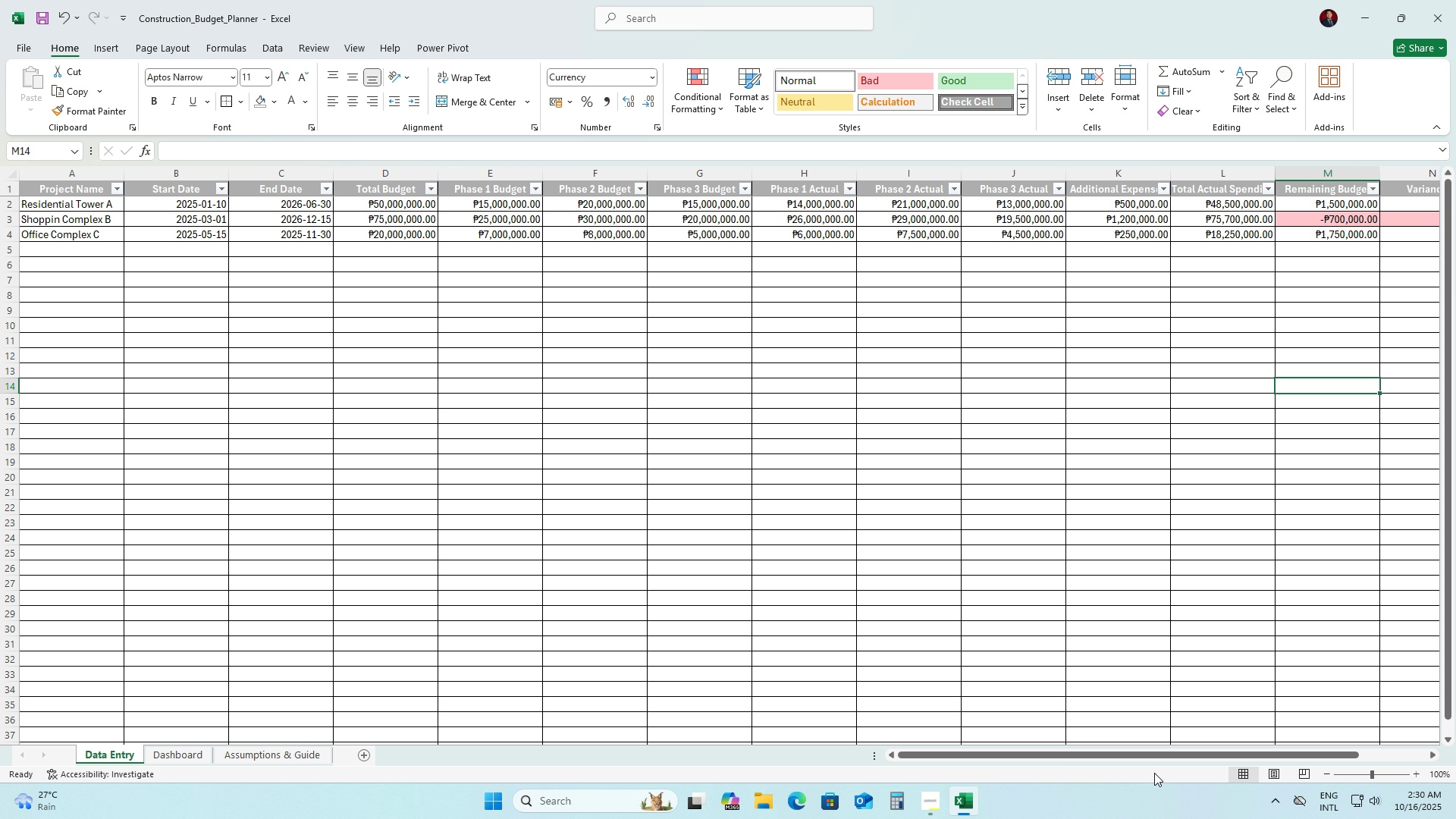 
left_click_drag(start_coordinate=[1056, 751], to_coordinate=[1294, 726])
 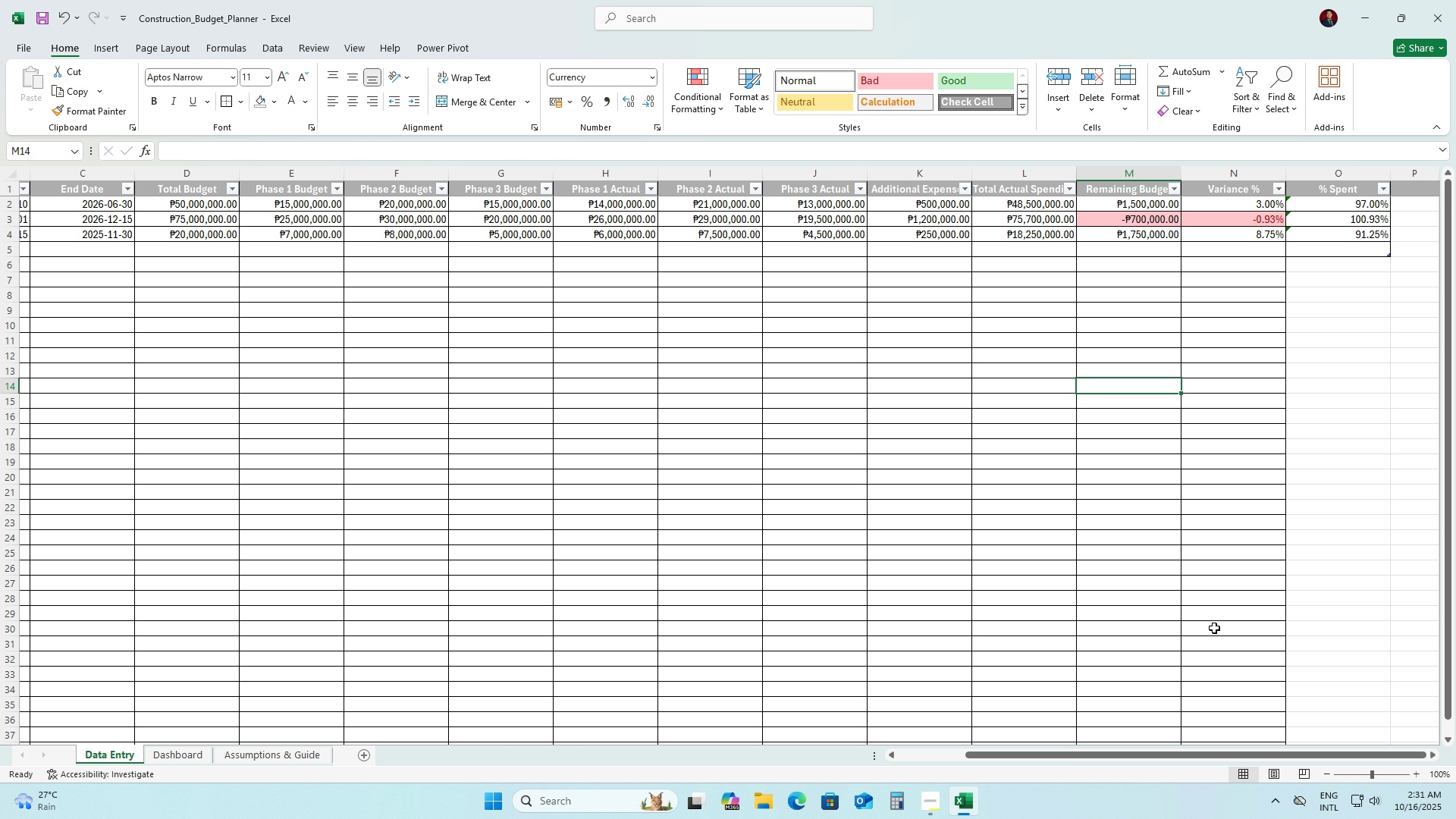 
wait(5.18)
 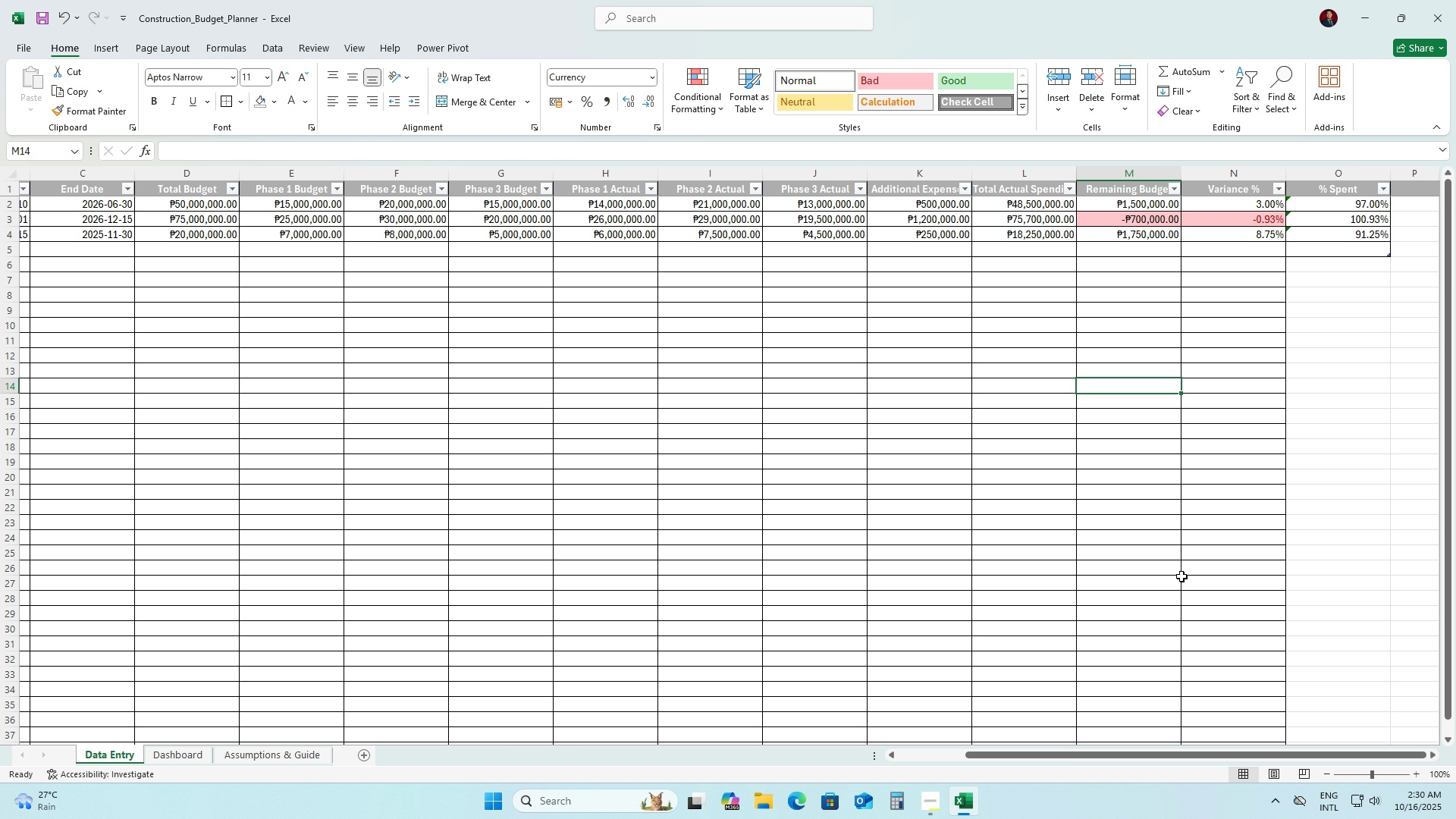 
left_click([935, 800])